 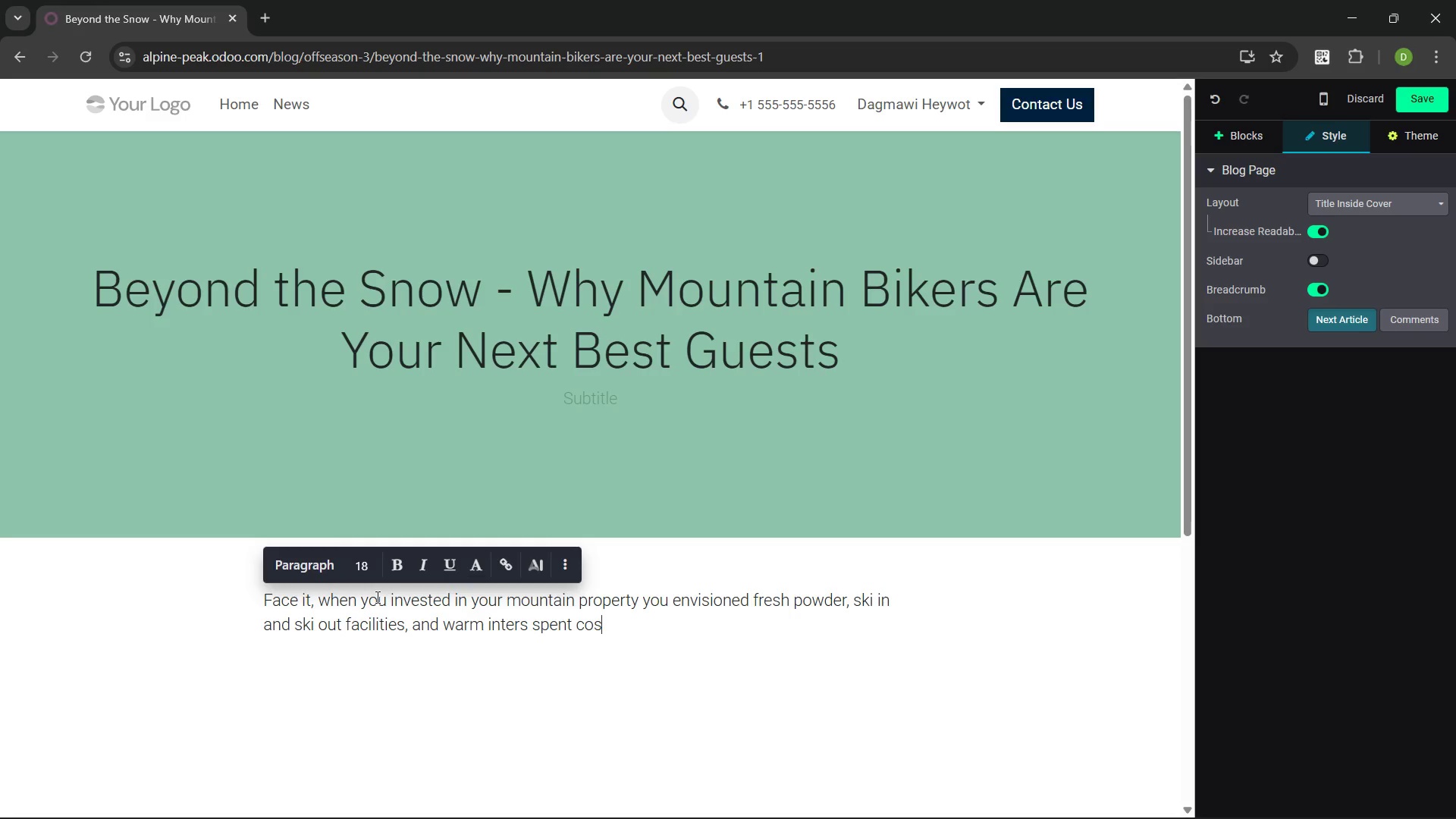 
key(Control+Backspace)
 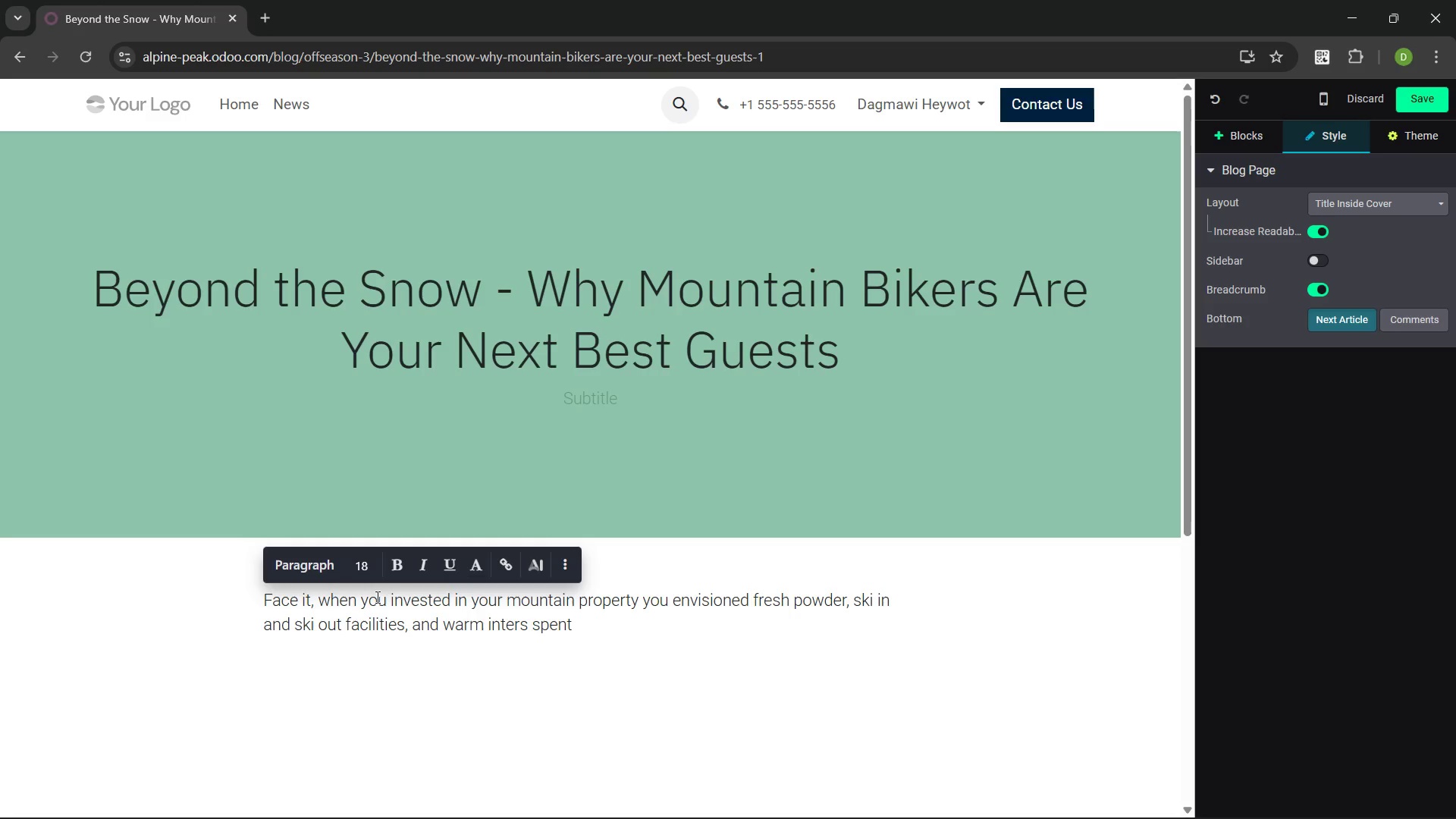 
type(cozily by the firs p)
key(Backspace)
key(Backspace)
key(Backspace)
type(e place.)
 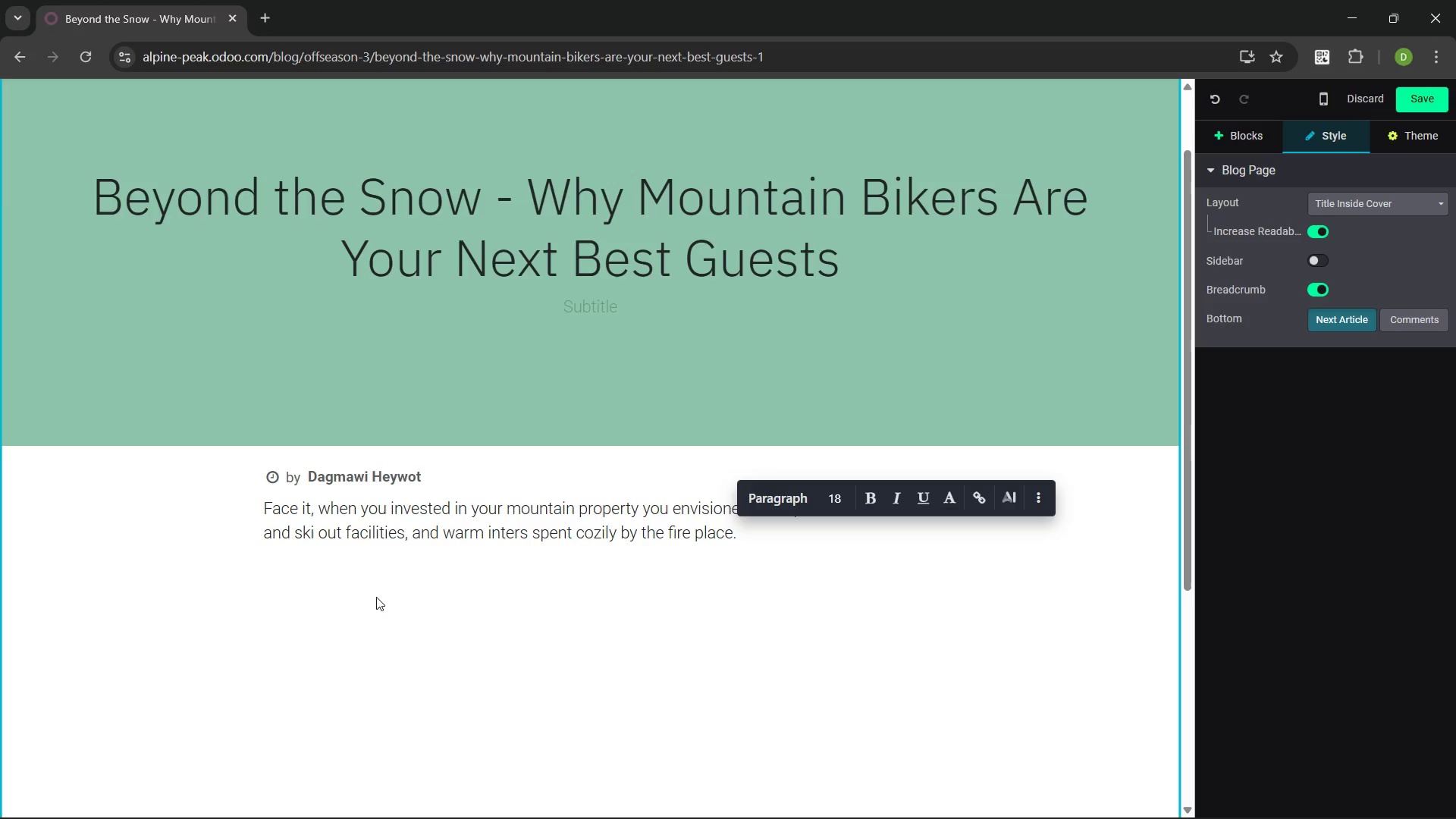 
wait(7.86)
 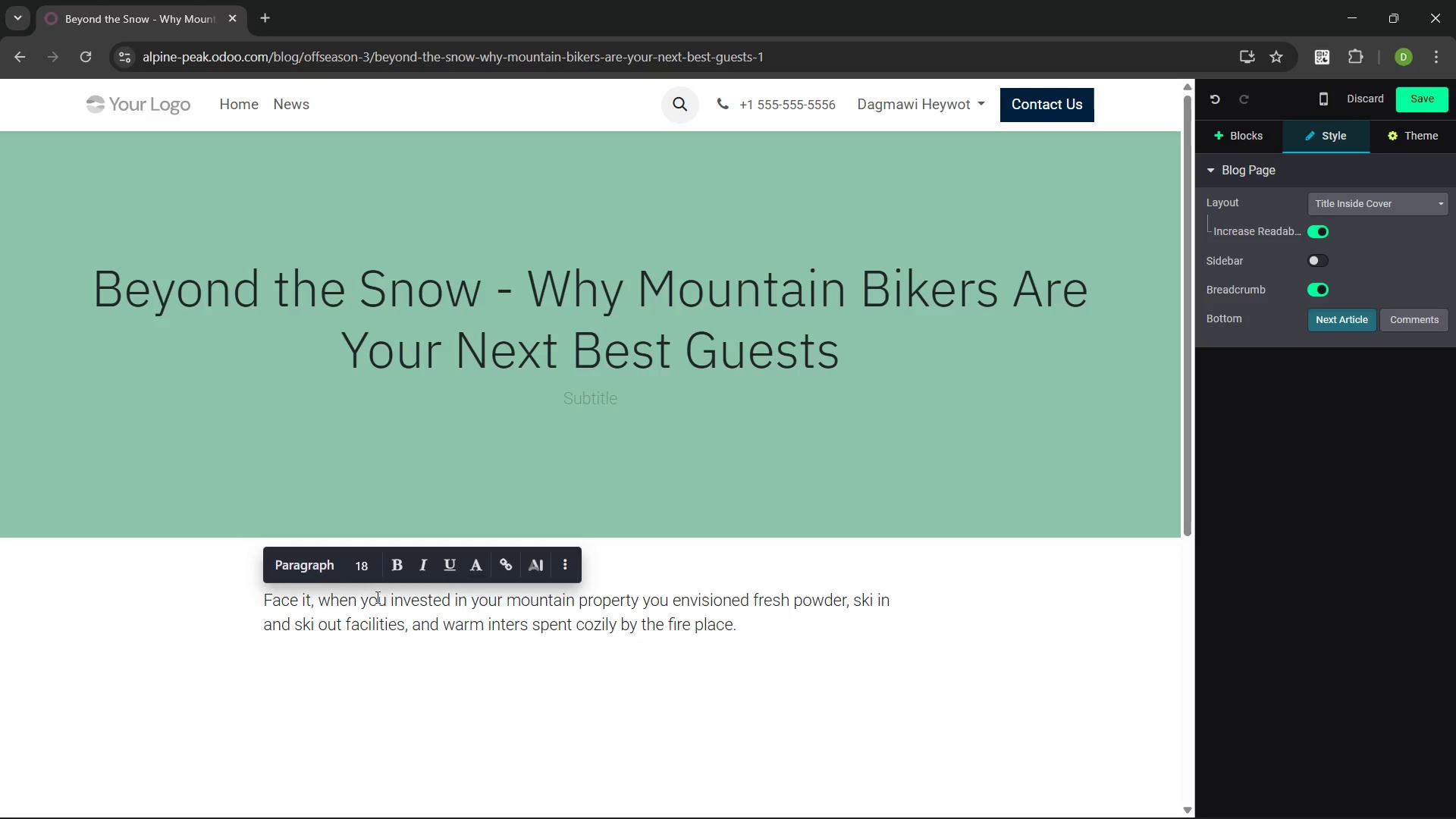 
left_click([376, 597])
 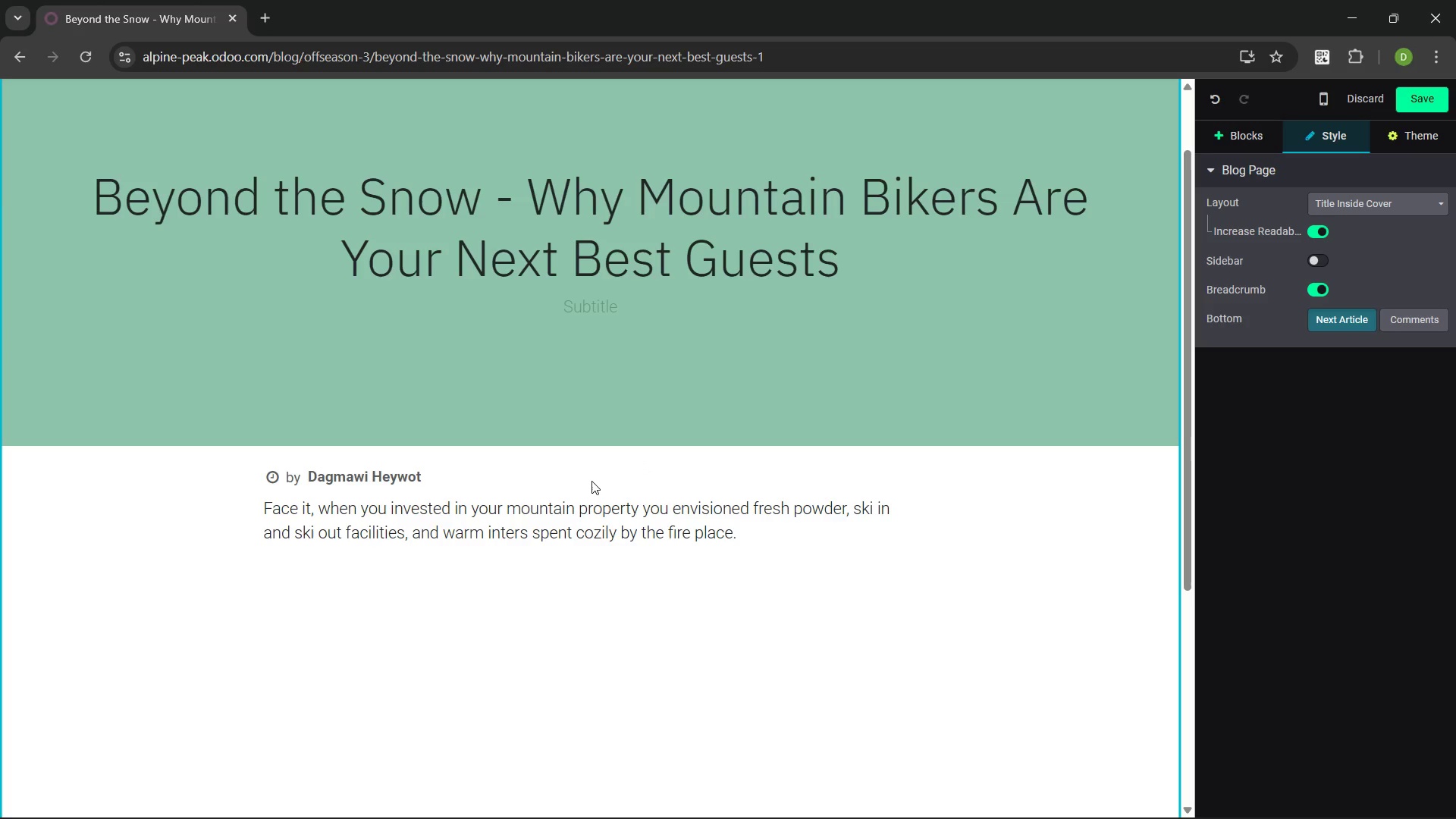 
wait(66.62)
 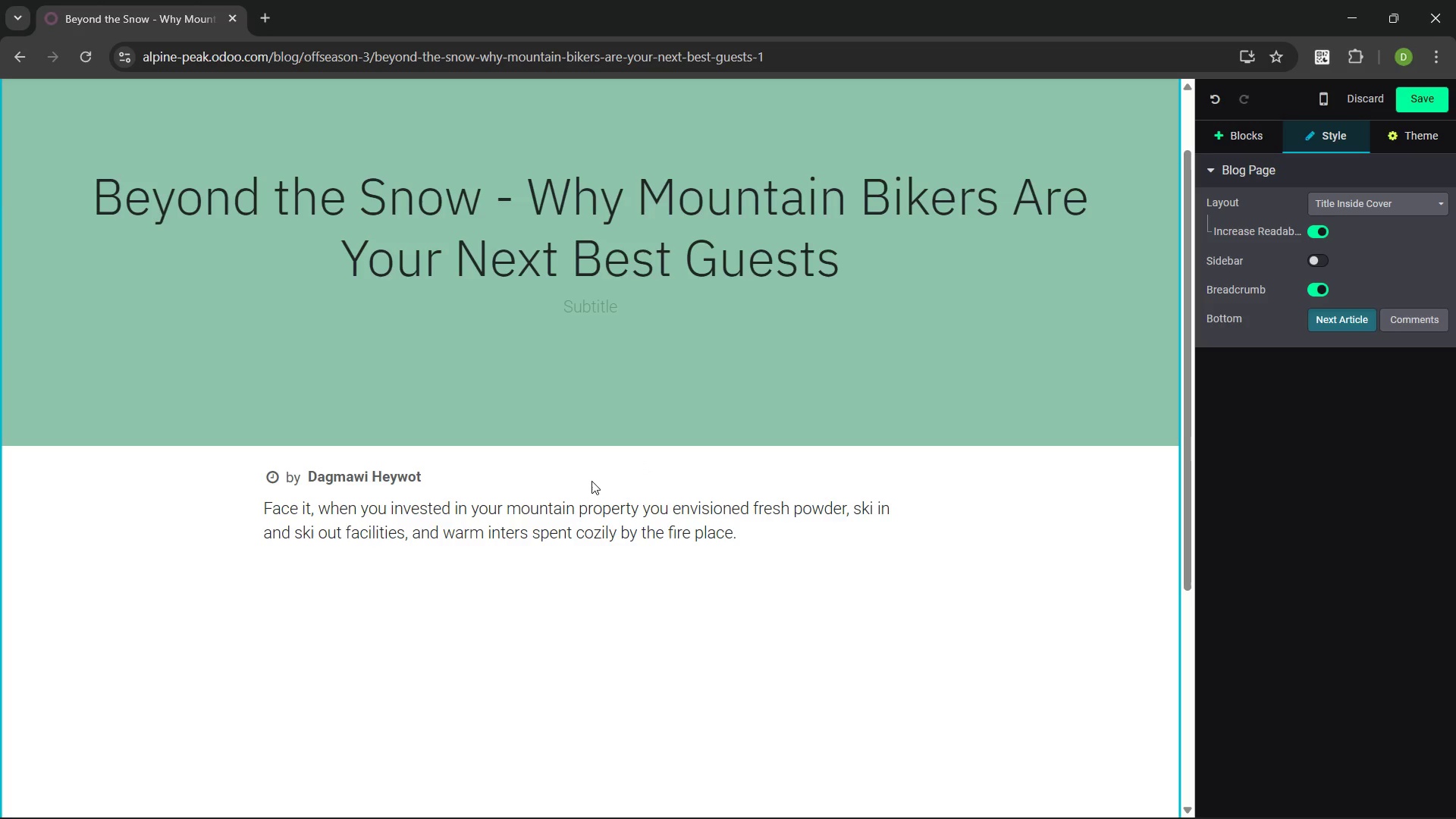 
left_click([790, 529])
 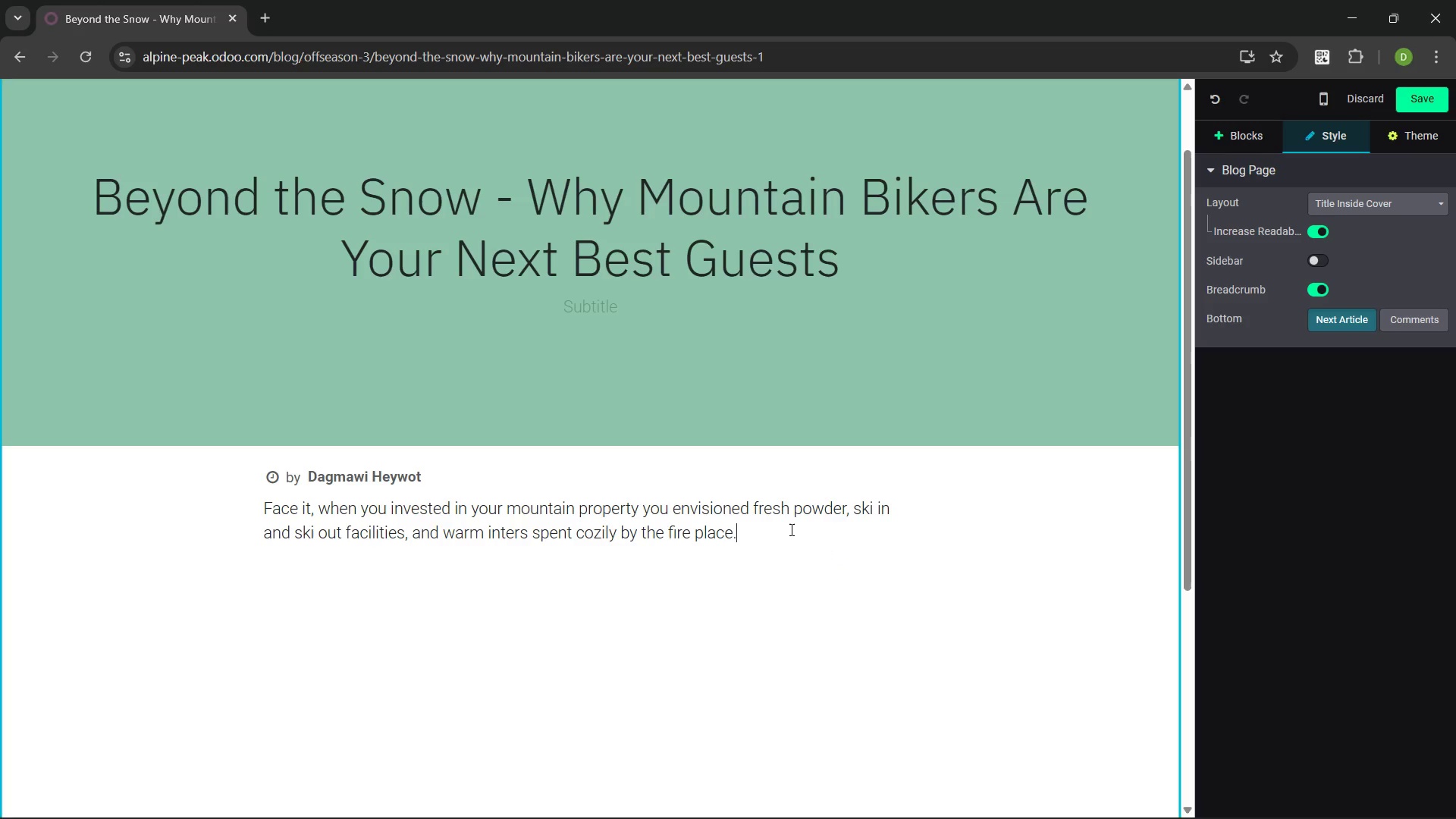 
type(HOev)
key(Backspace)
key(Backspace)
key(Backspace)
type(owever, seeing your ski season come to and end you may automai)
key(Backspace)
type(tically asuum)
key(Backspace)
key(Backspace)
key(Backspace)
type(sume that yu're about to lose your main source )
 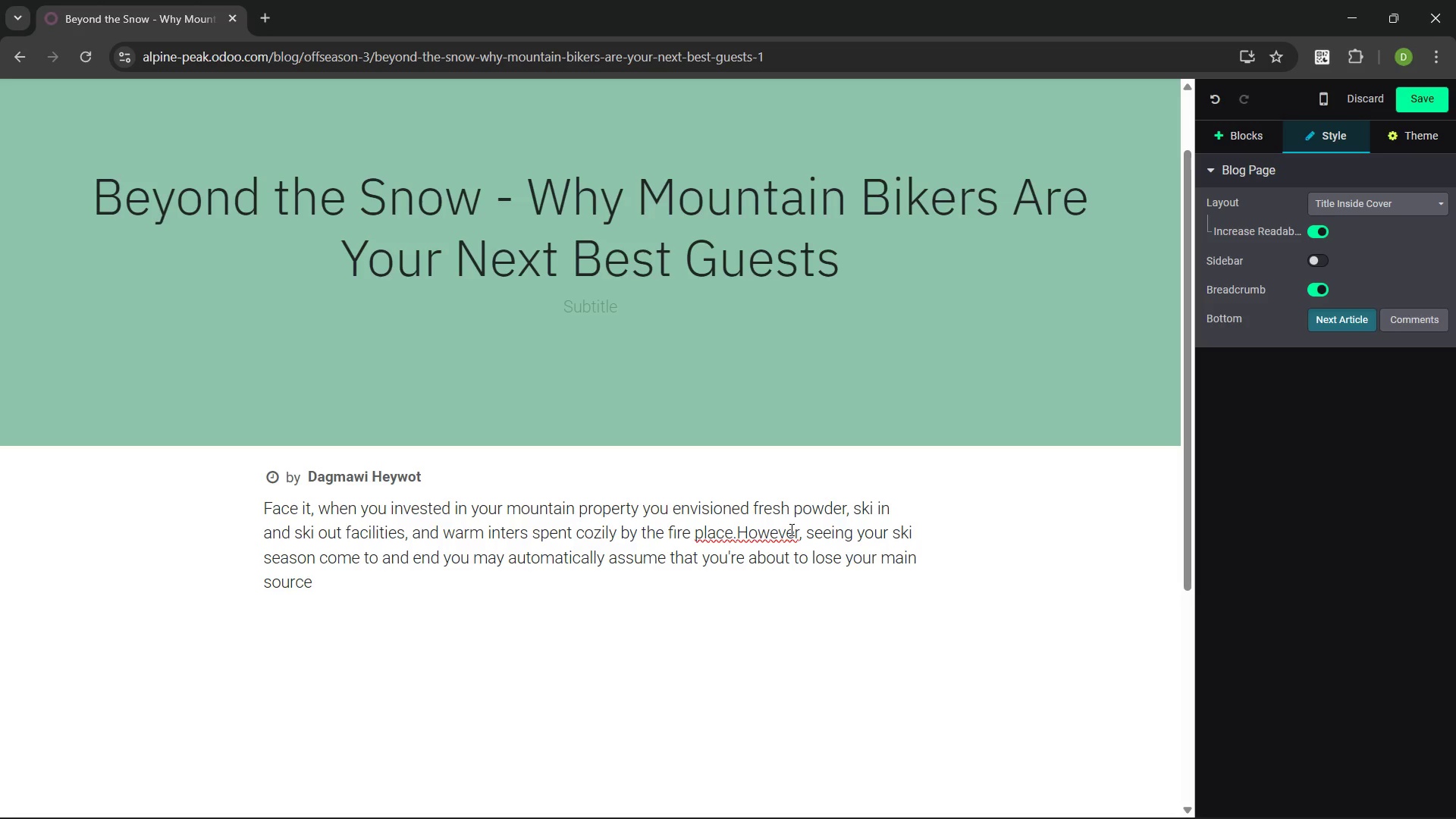 
type(of revenue.)
 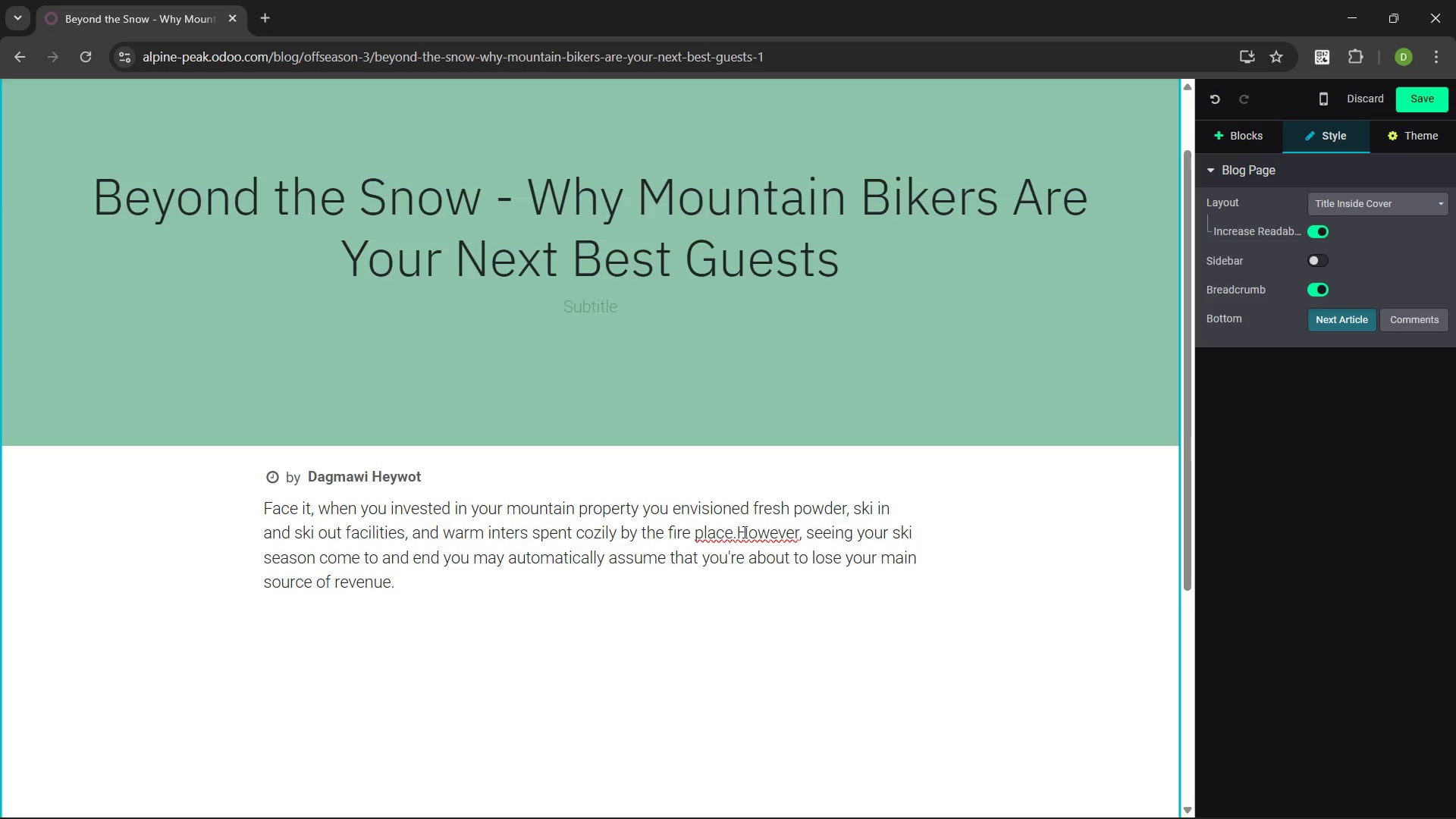 
left_click([733, 532])
 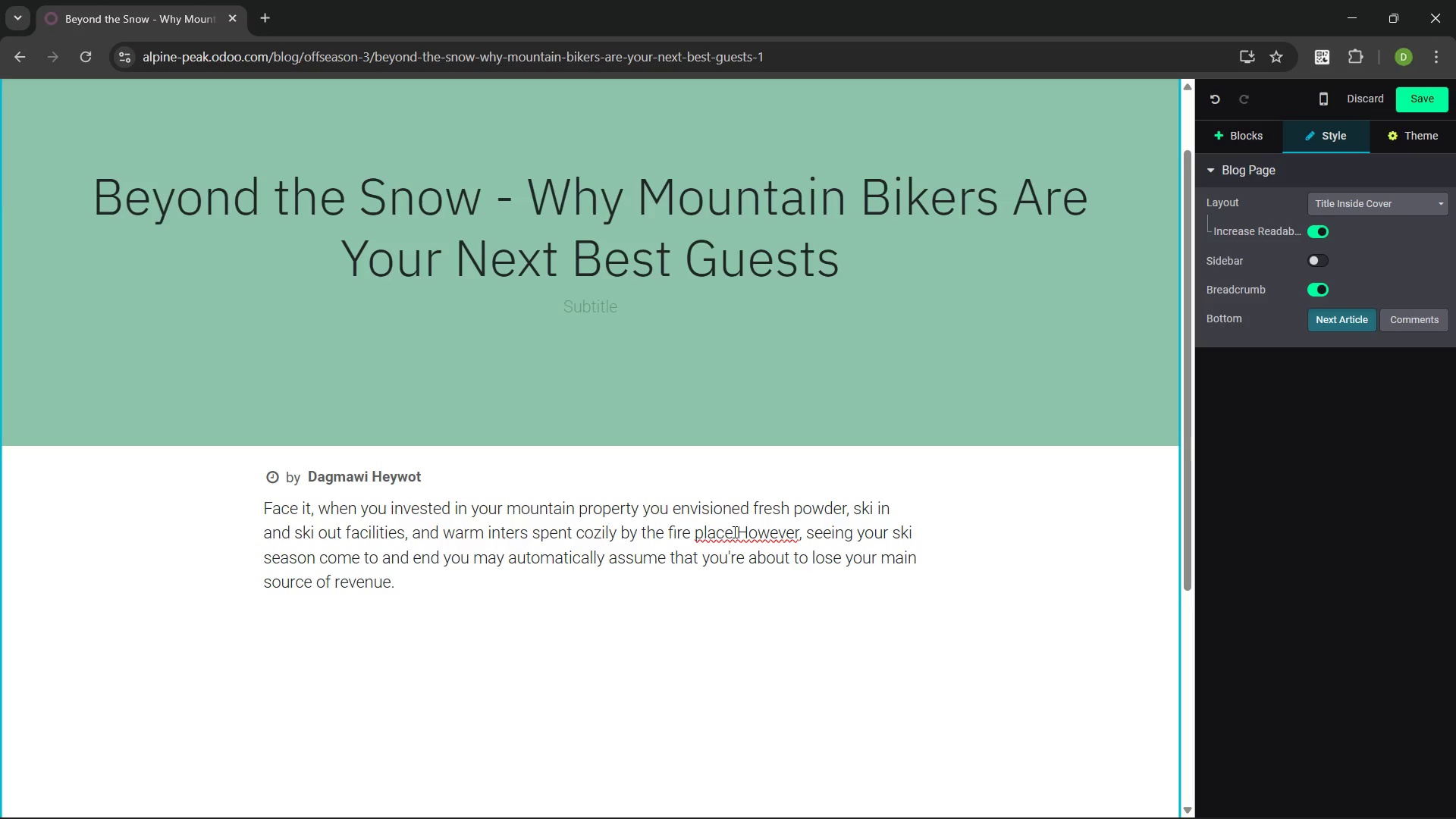 
key(ArrowRight)
 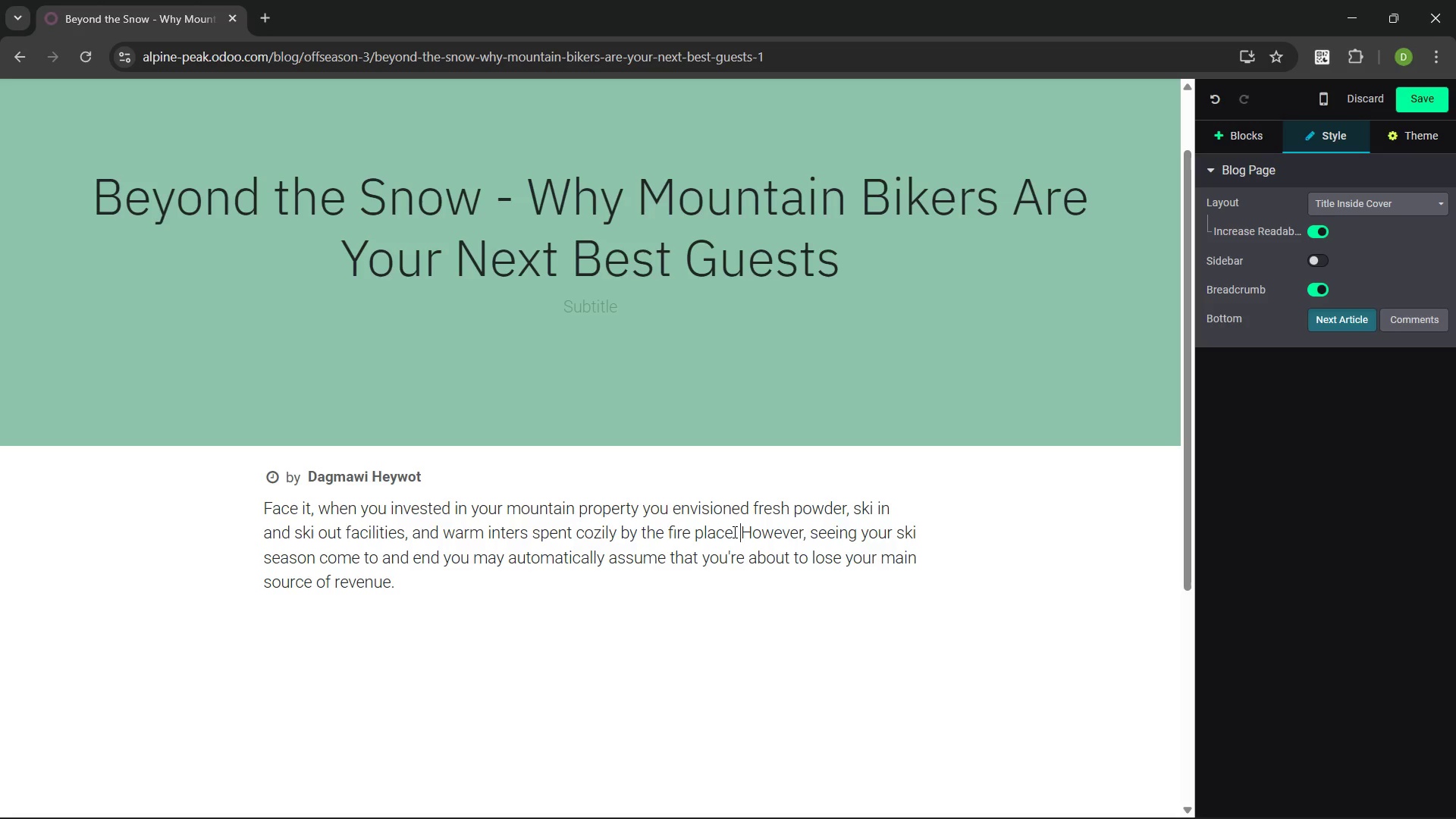 
key(Space)
 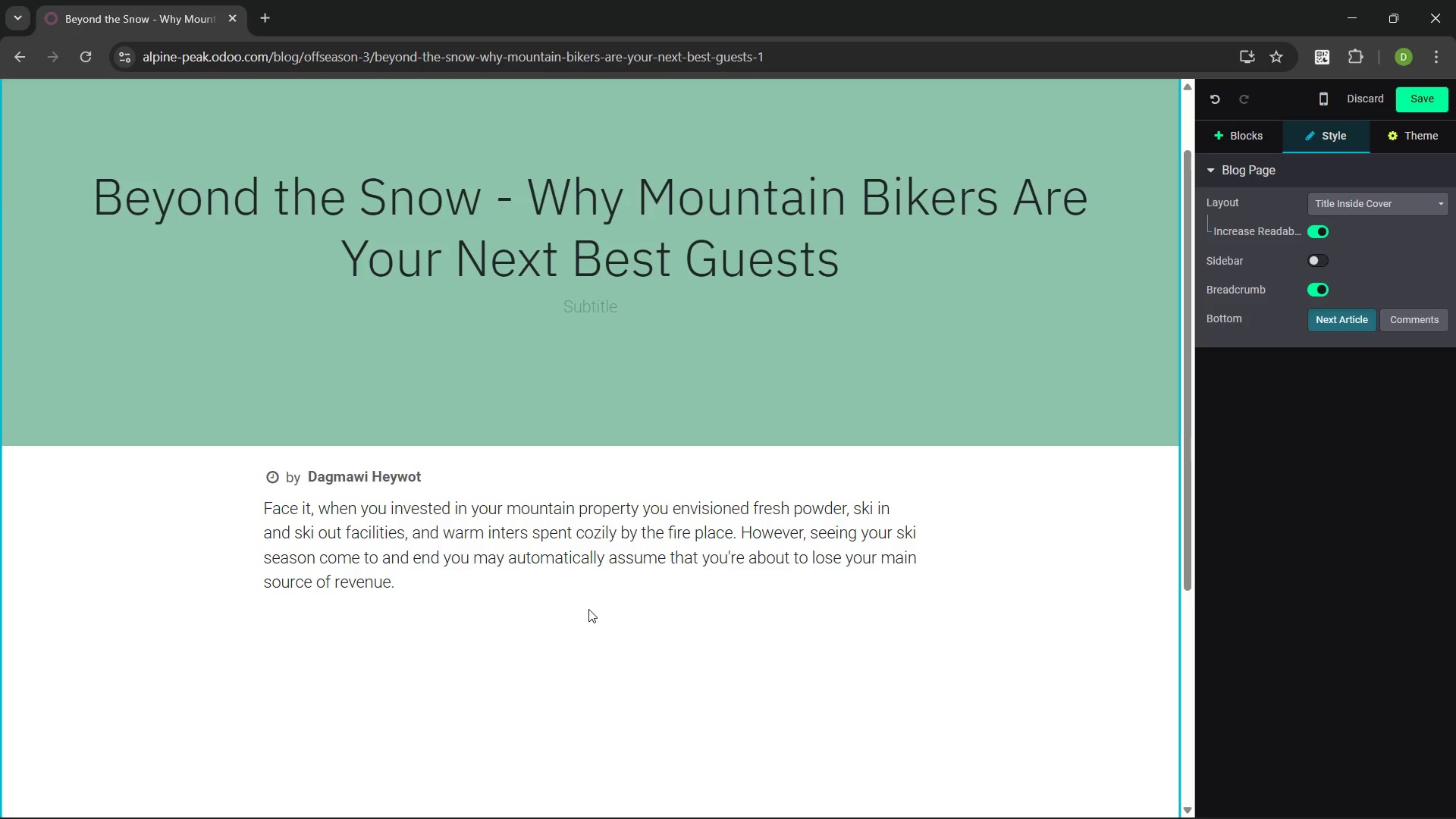 
wait(20.58)
 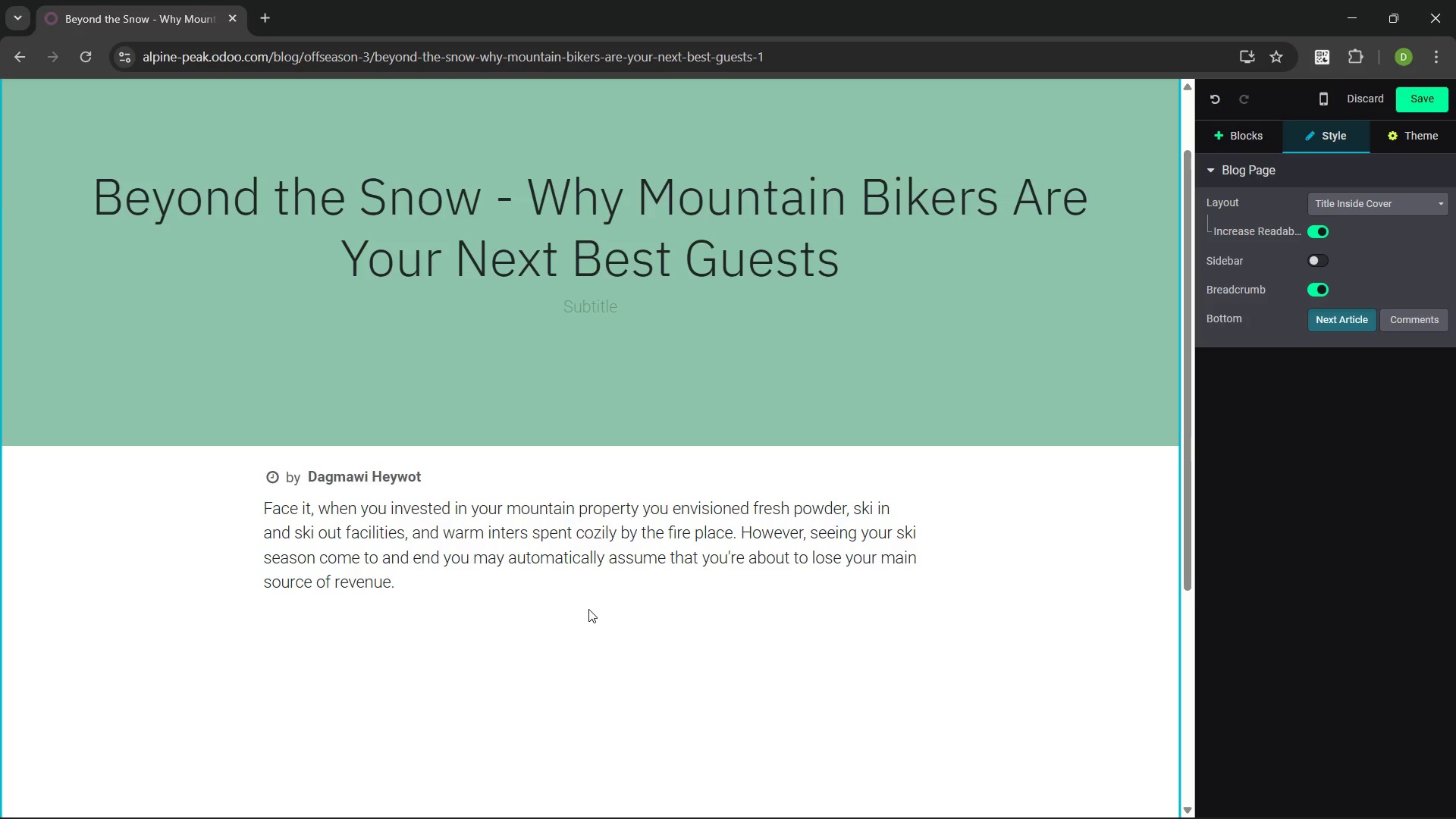 
left_click([487, 535])
 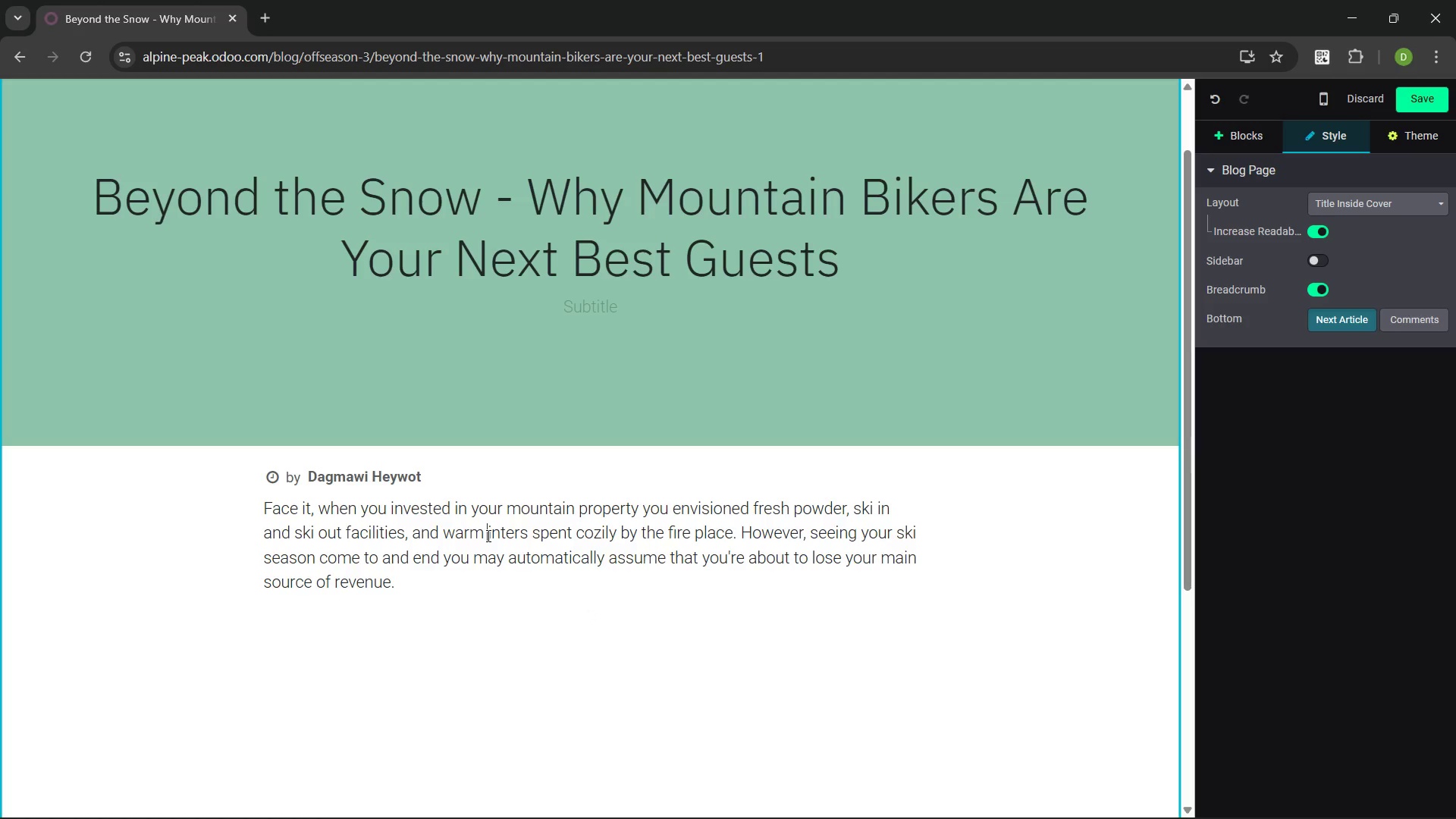 
key(W)
 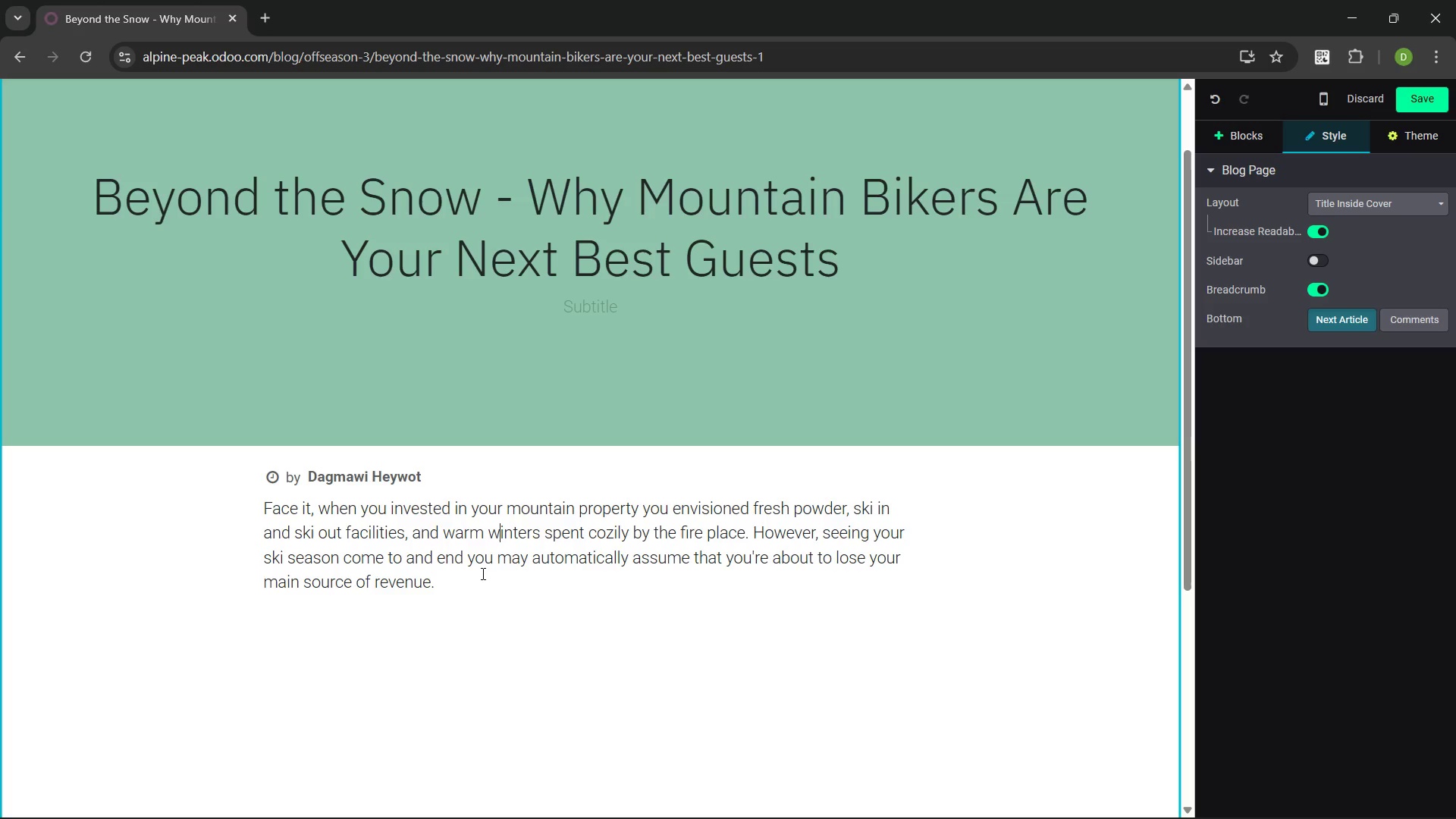 
wait(7.25)
 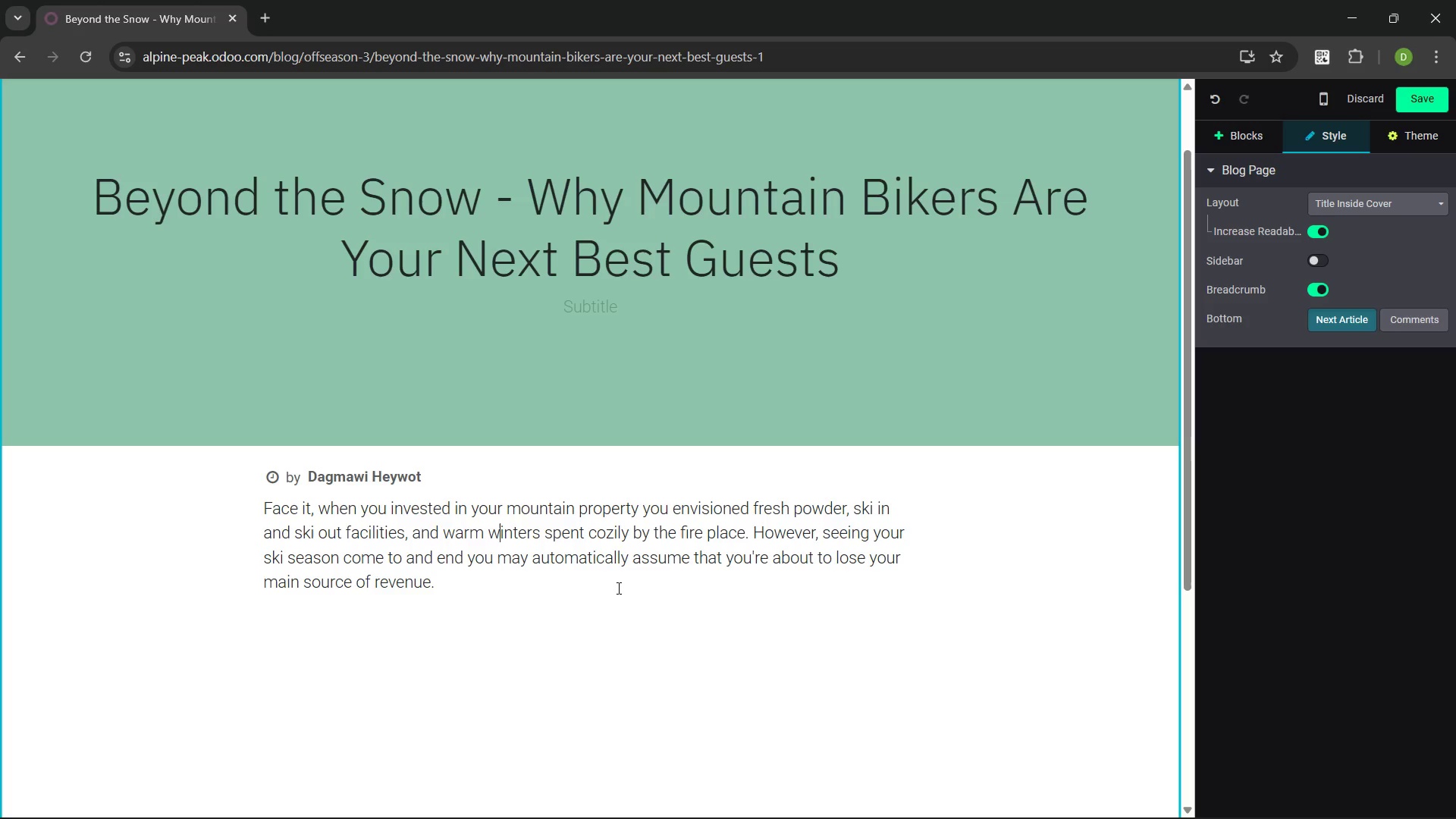 
left_click([431, 559])
 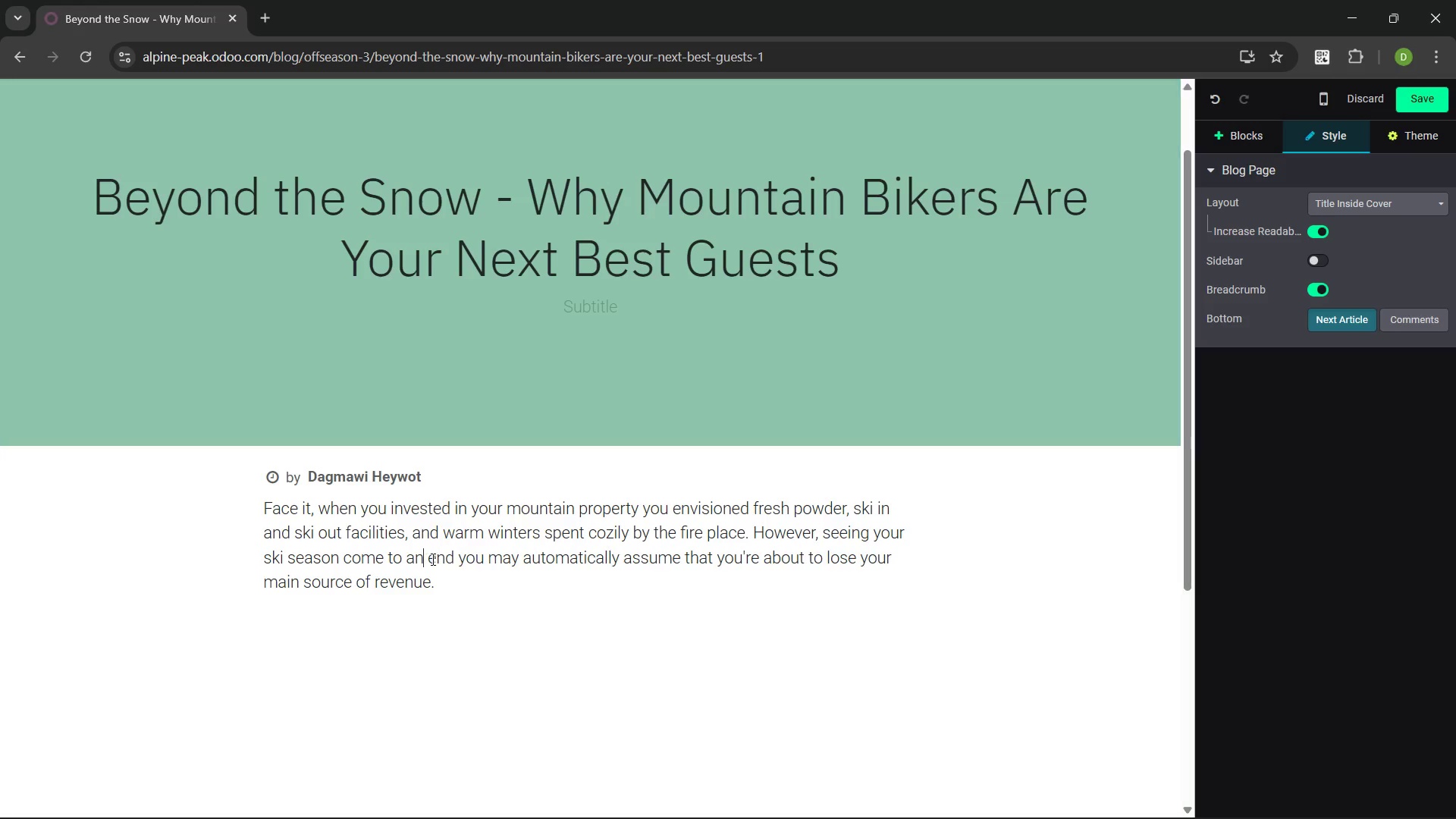 
key(Backspace)
 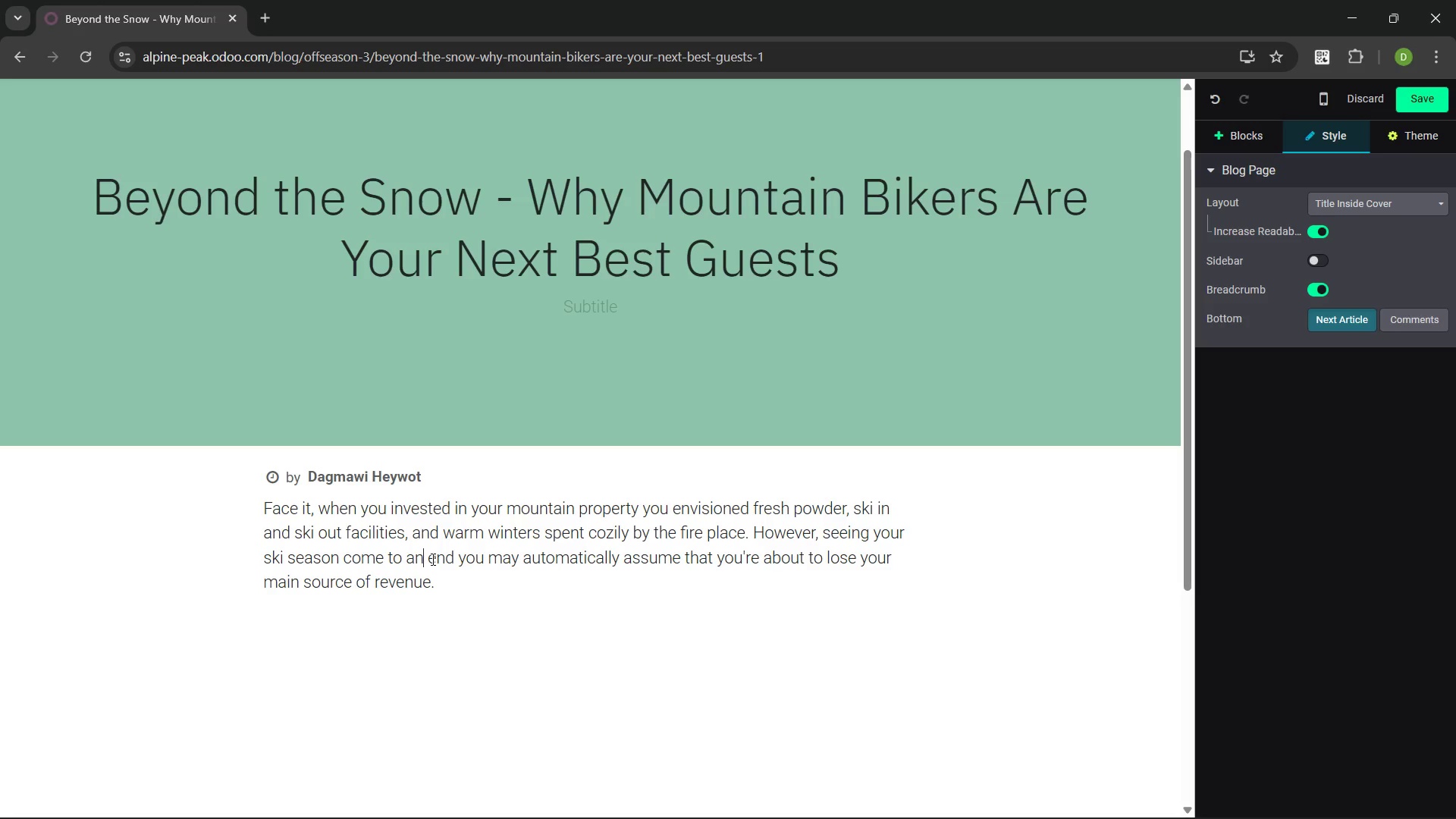 
wait(11.72)
 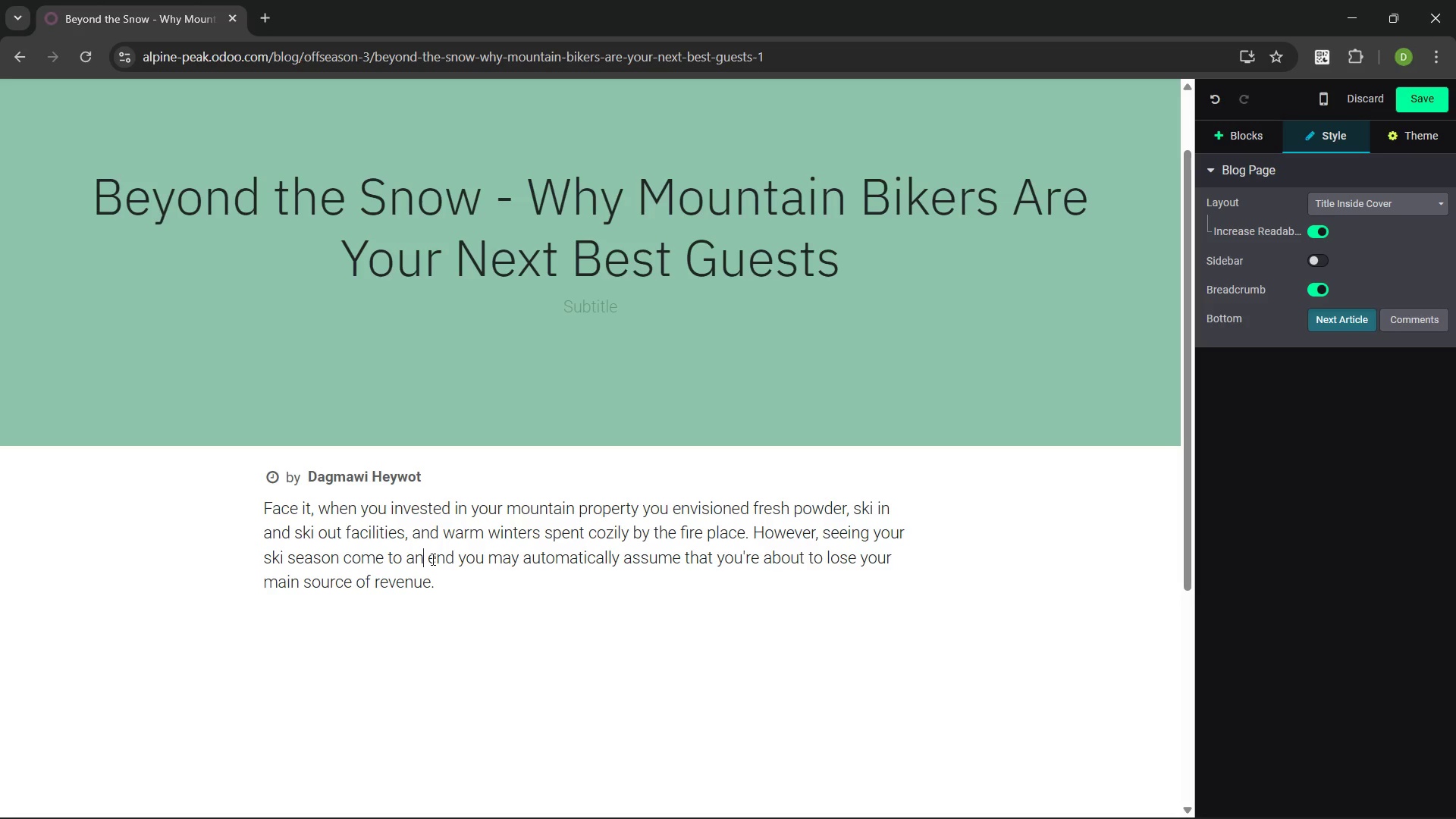 
left_click([448, 579])
 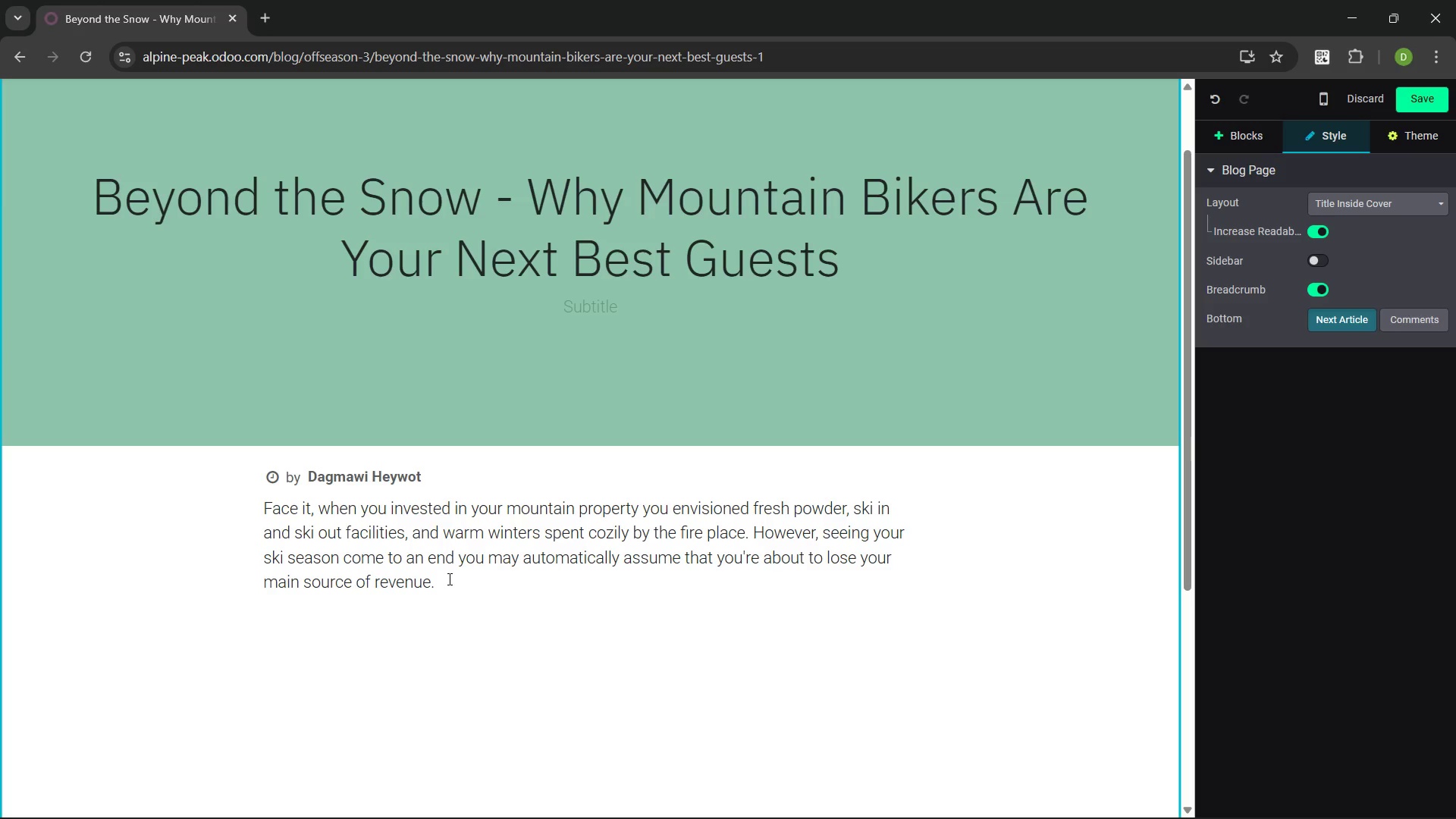 
key(Enter)
 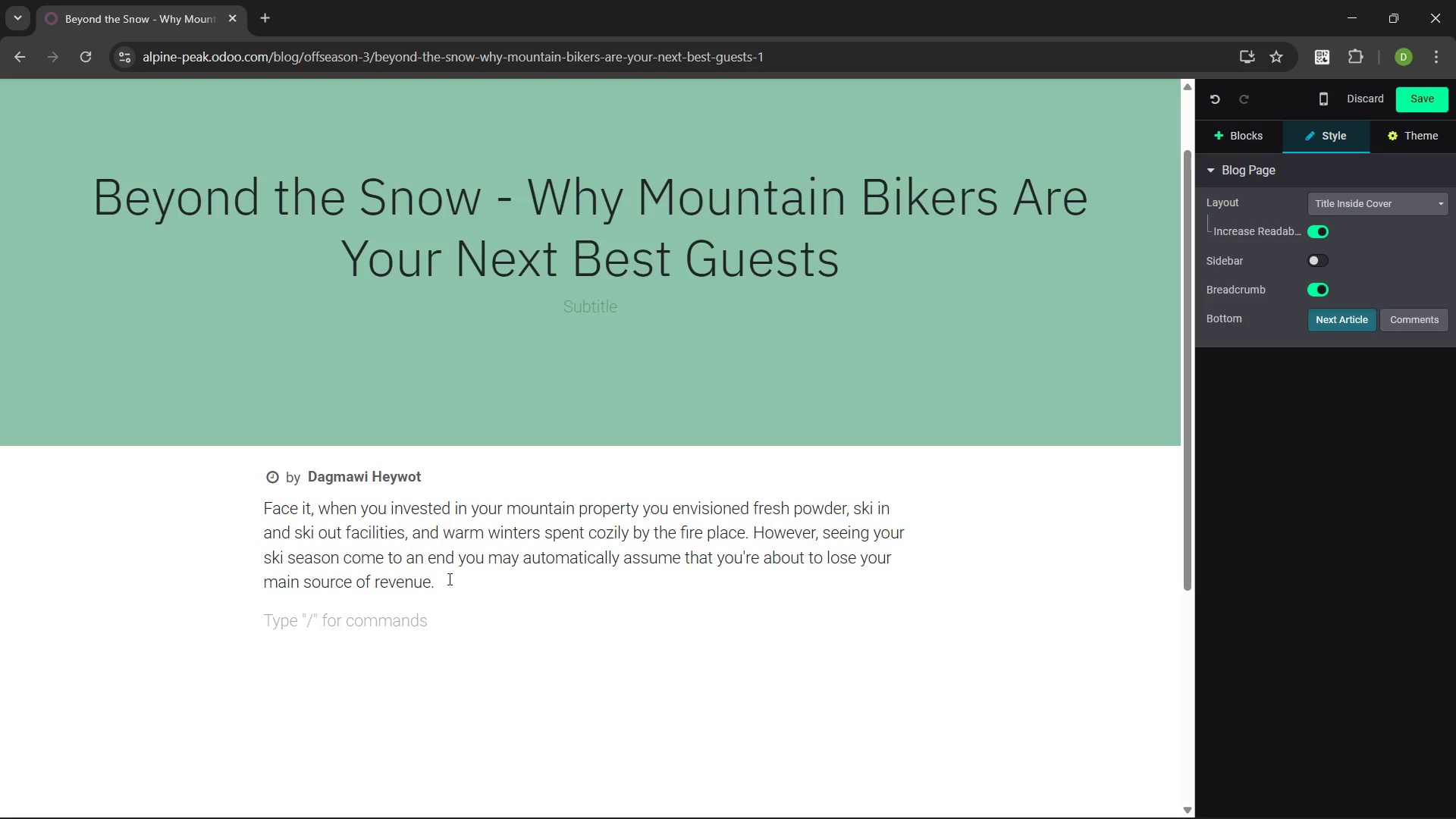 
type(If you've been thinking that way and close )
 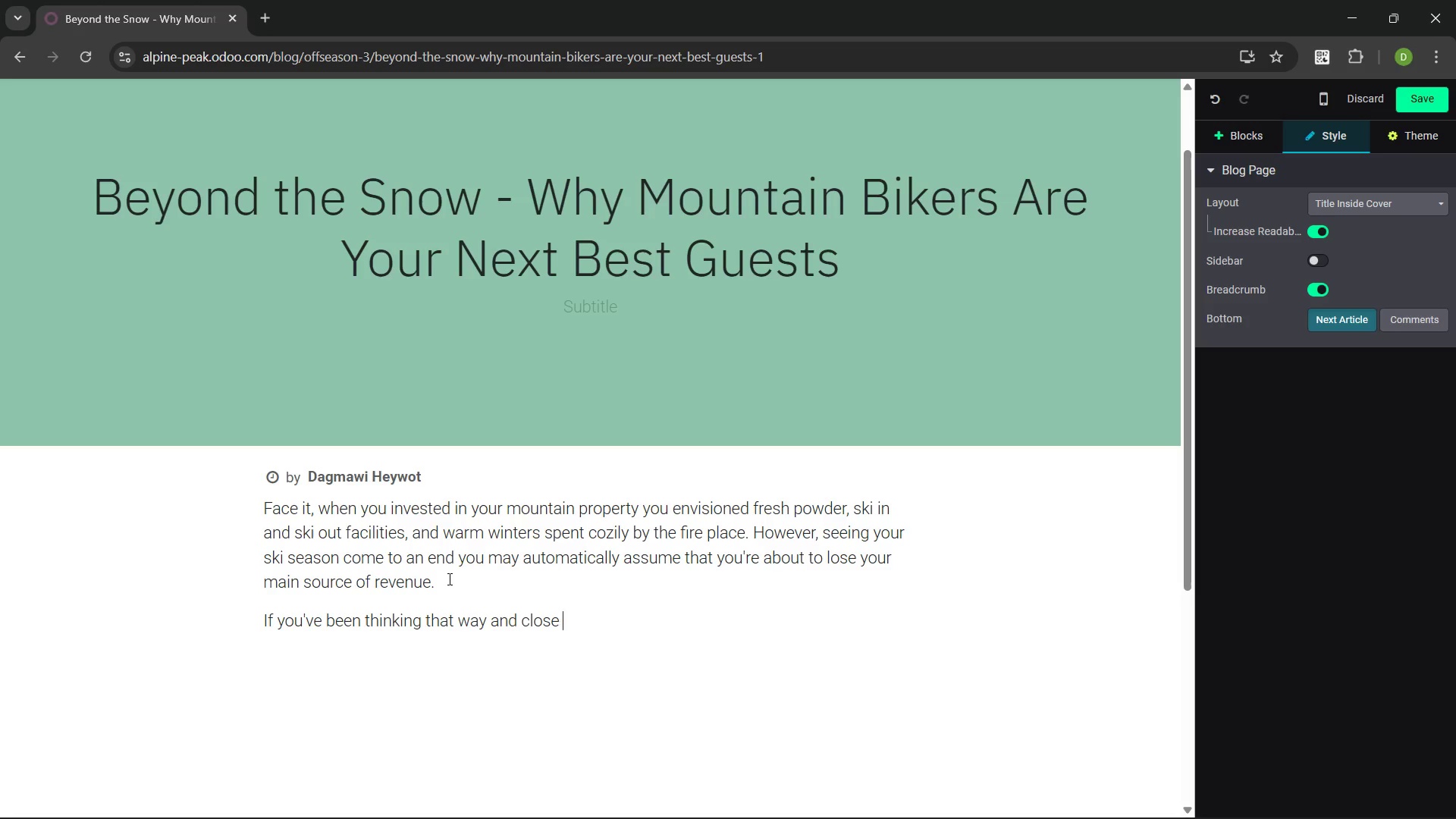 
type(your operations from April to Spe)
key(Backspace)
key(Backspace)
type(eptember)
 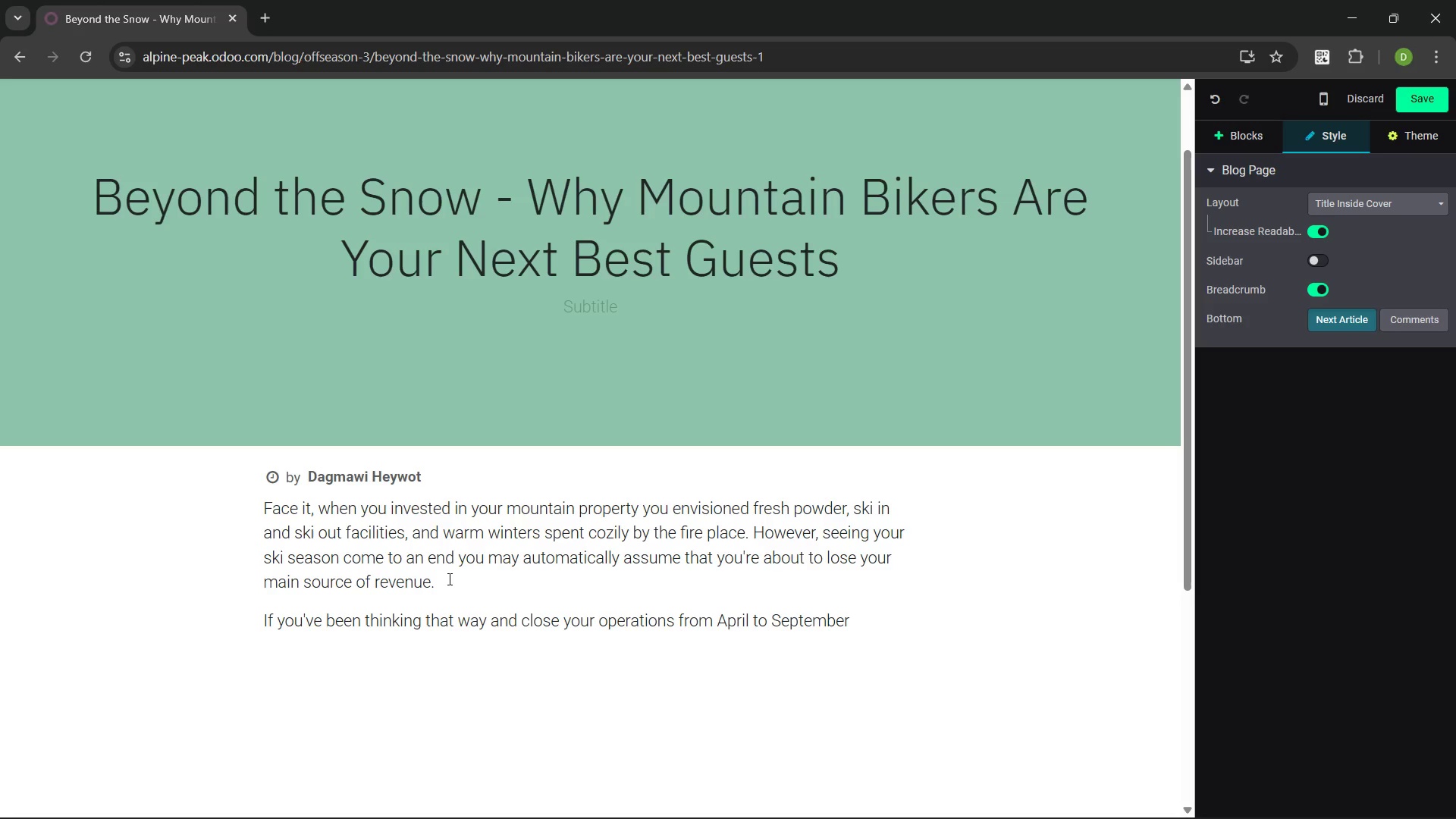 
type( you might have missed out on a hug chance.)
 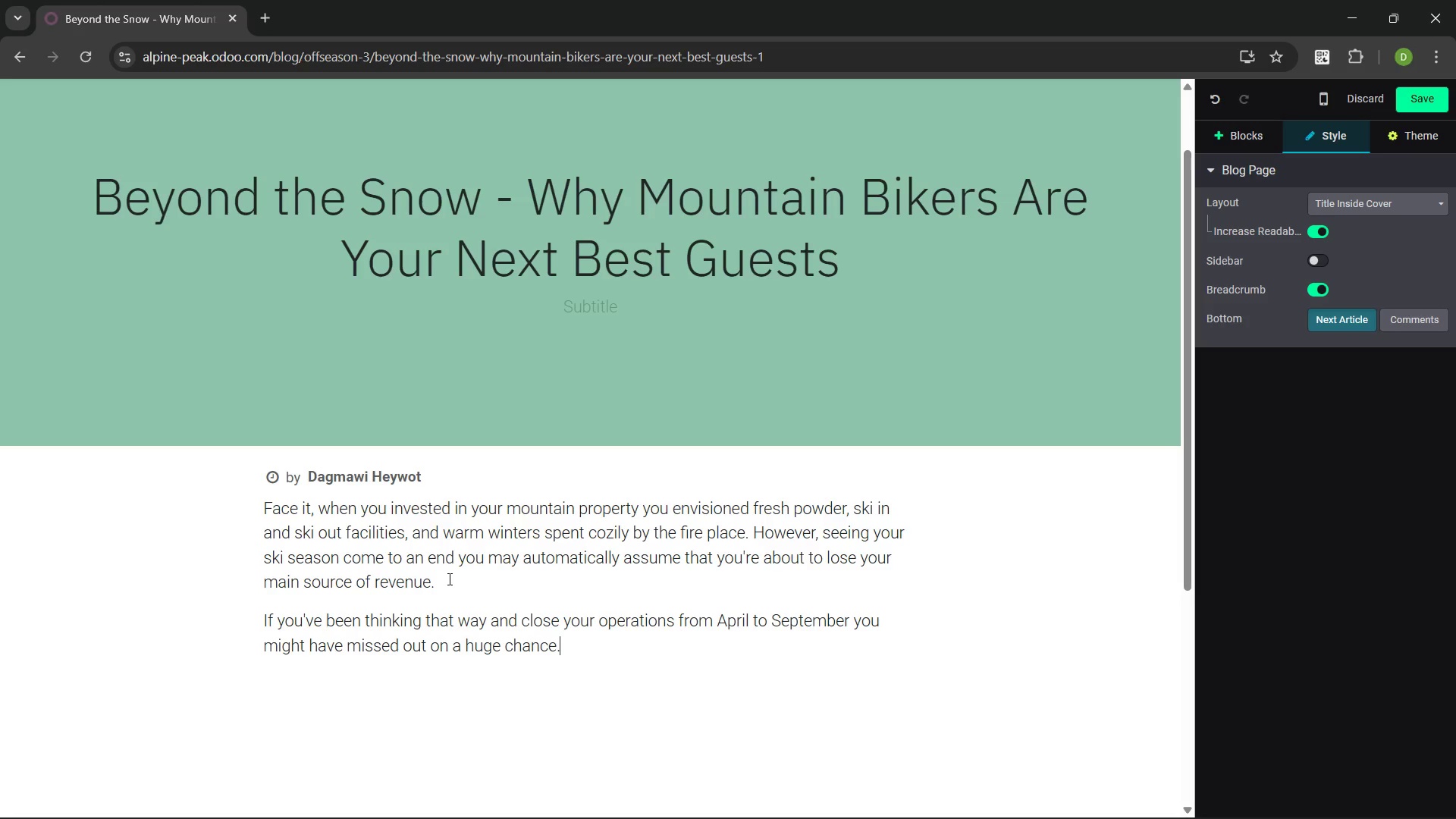 
wait(6.64)
 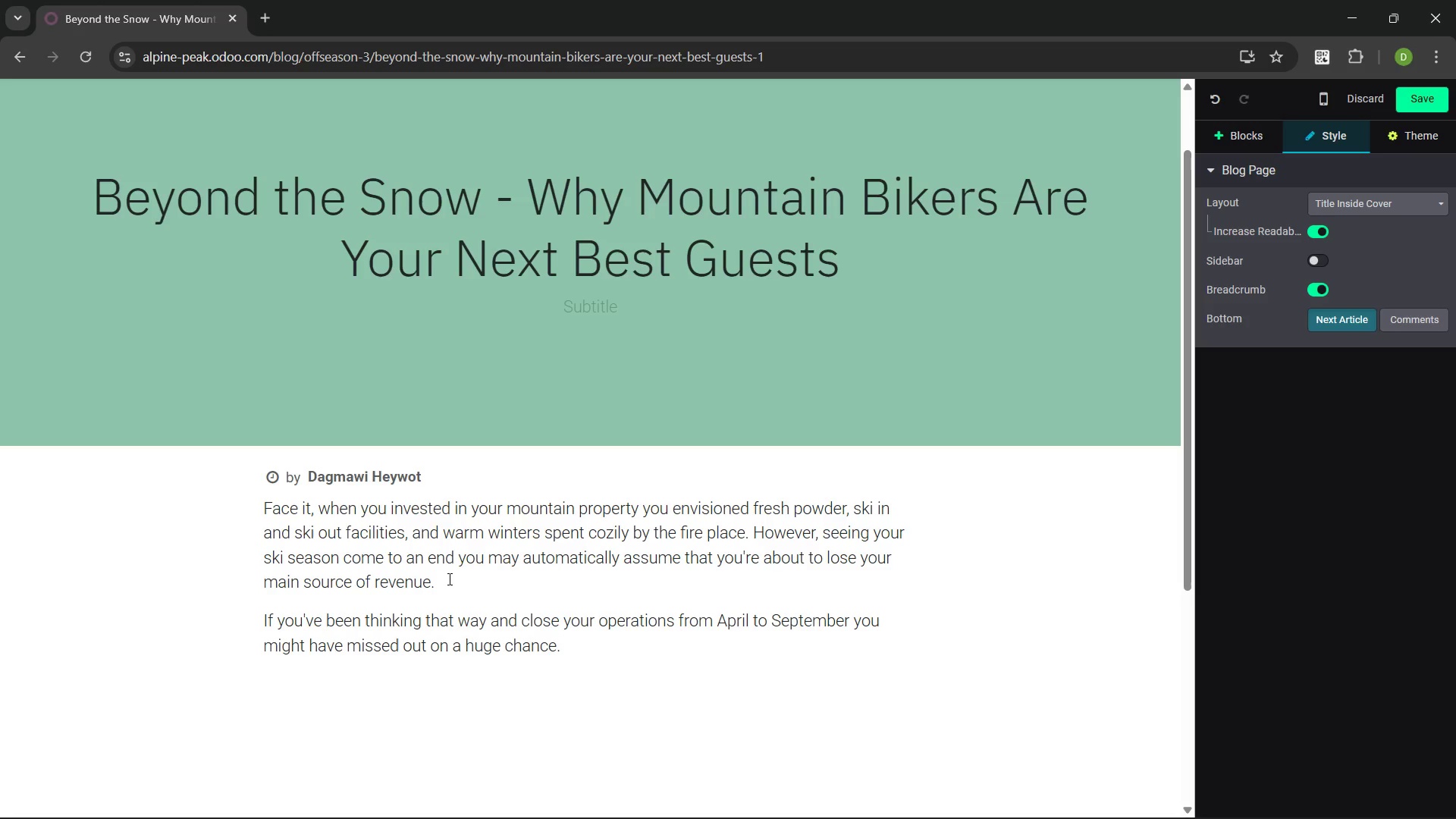 
type( Meet The)
key(Backspace)
key(Backspace)
key(Backspace)
type(the "Green Season".)
 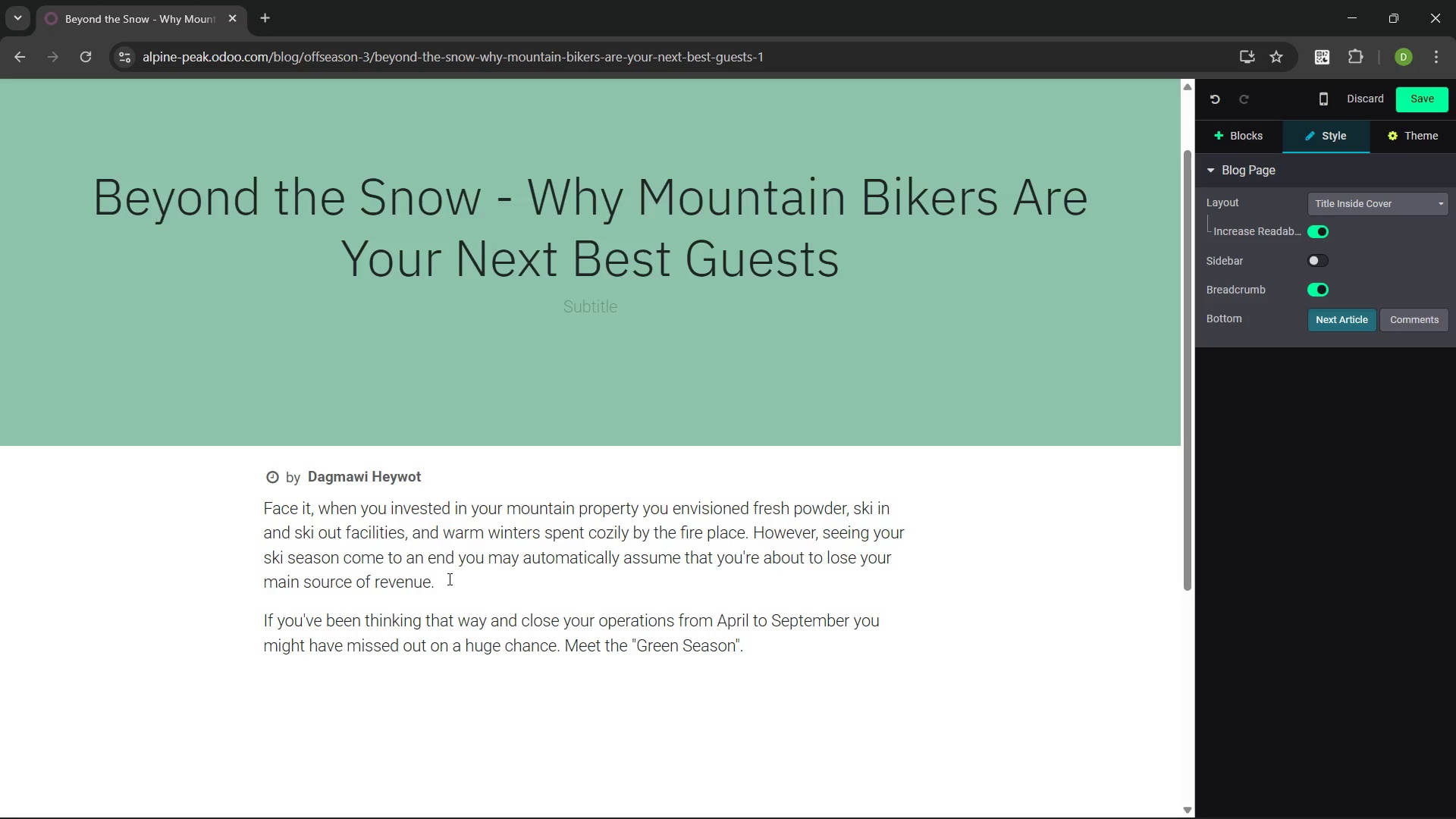 
key(Enter)
 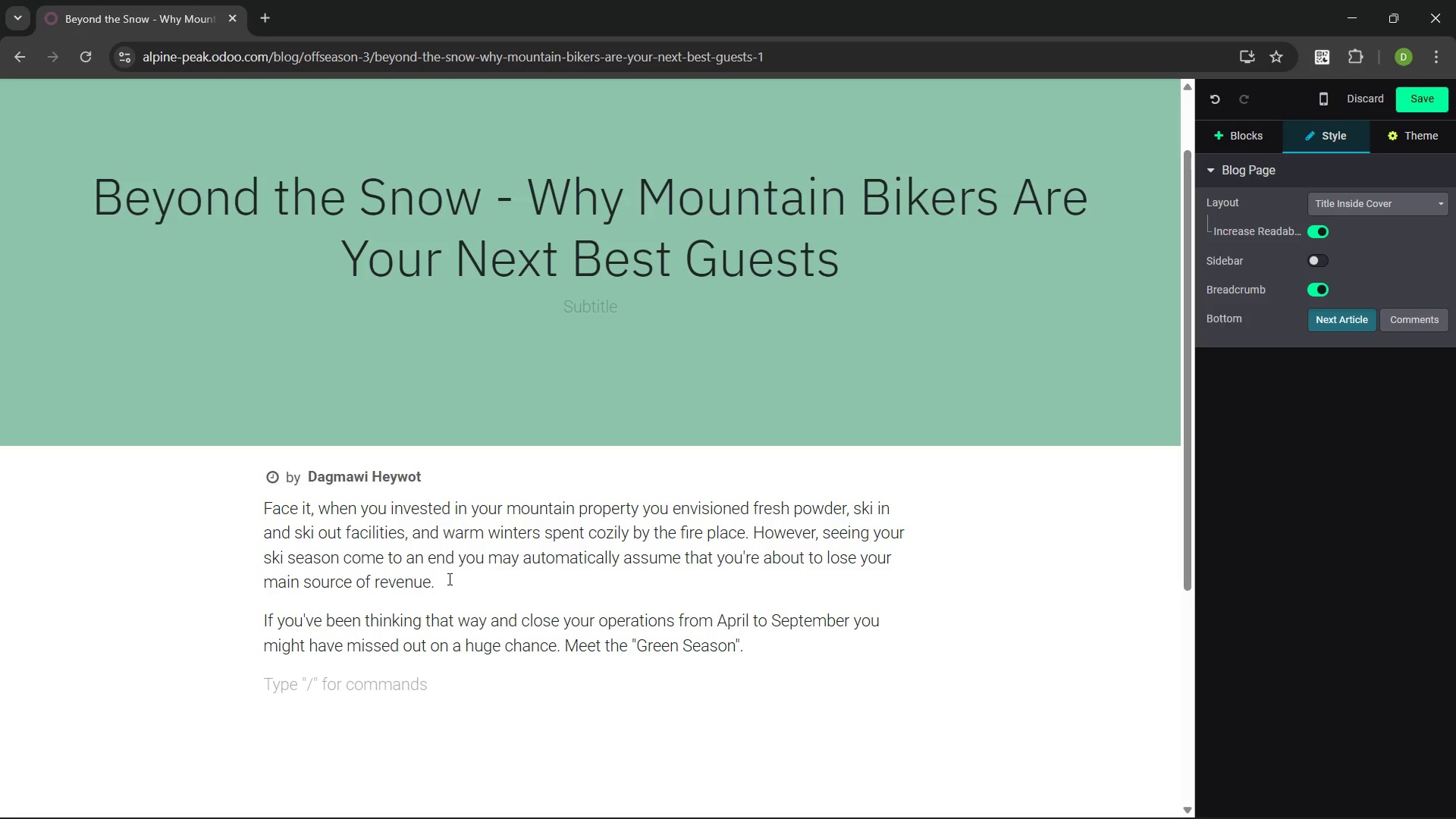 
type(In the last few years, summer tourism has boomed and mountain ba)
key(Backspace)
type(iking is on the )
 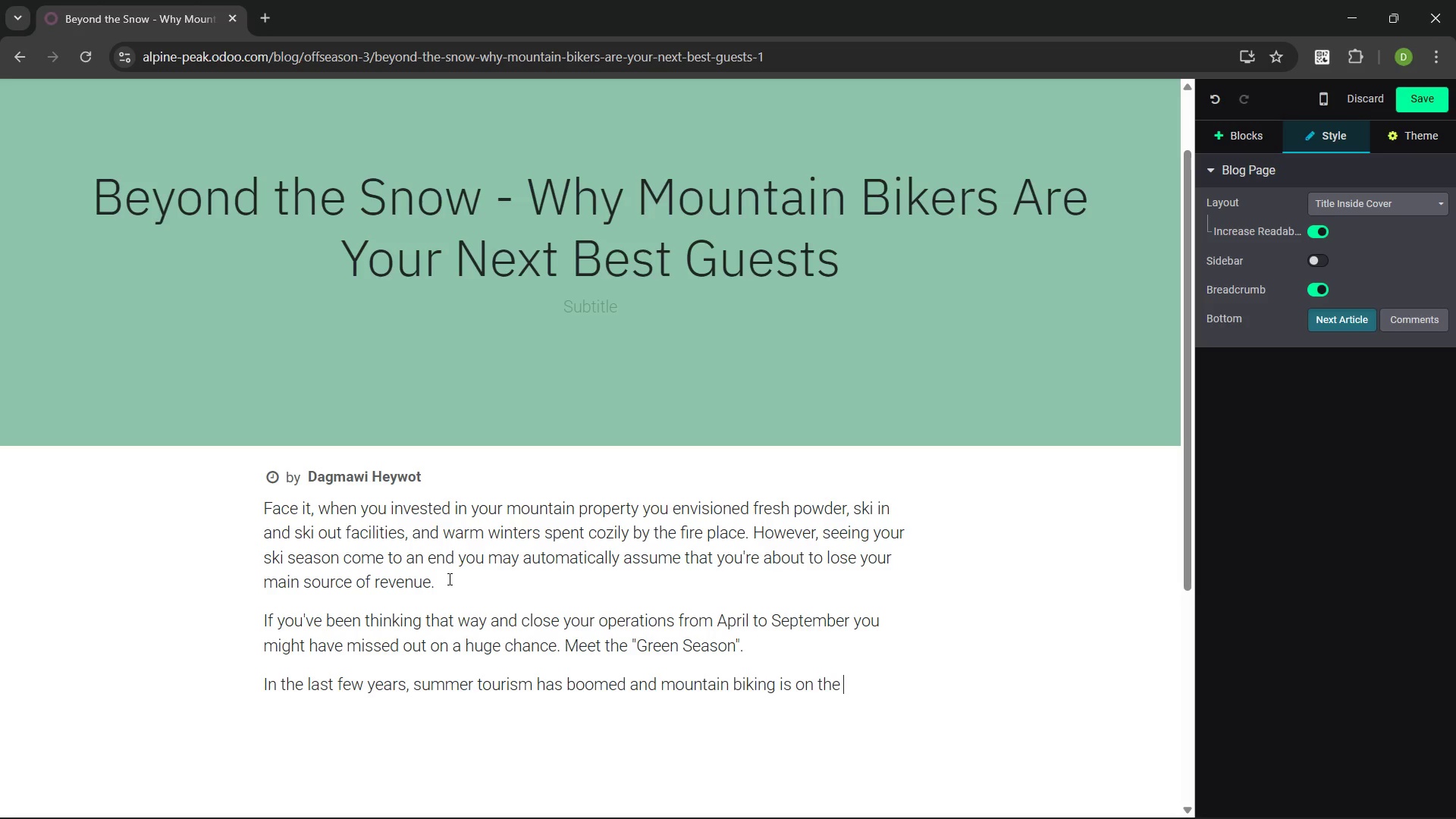 
type(forefront )
key(Backspace)
type(. Ski resorts that have operated only during winter monh are now running chair lifts during the summer for mountian bke lovers.)
 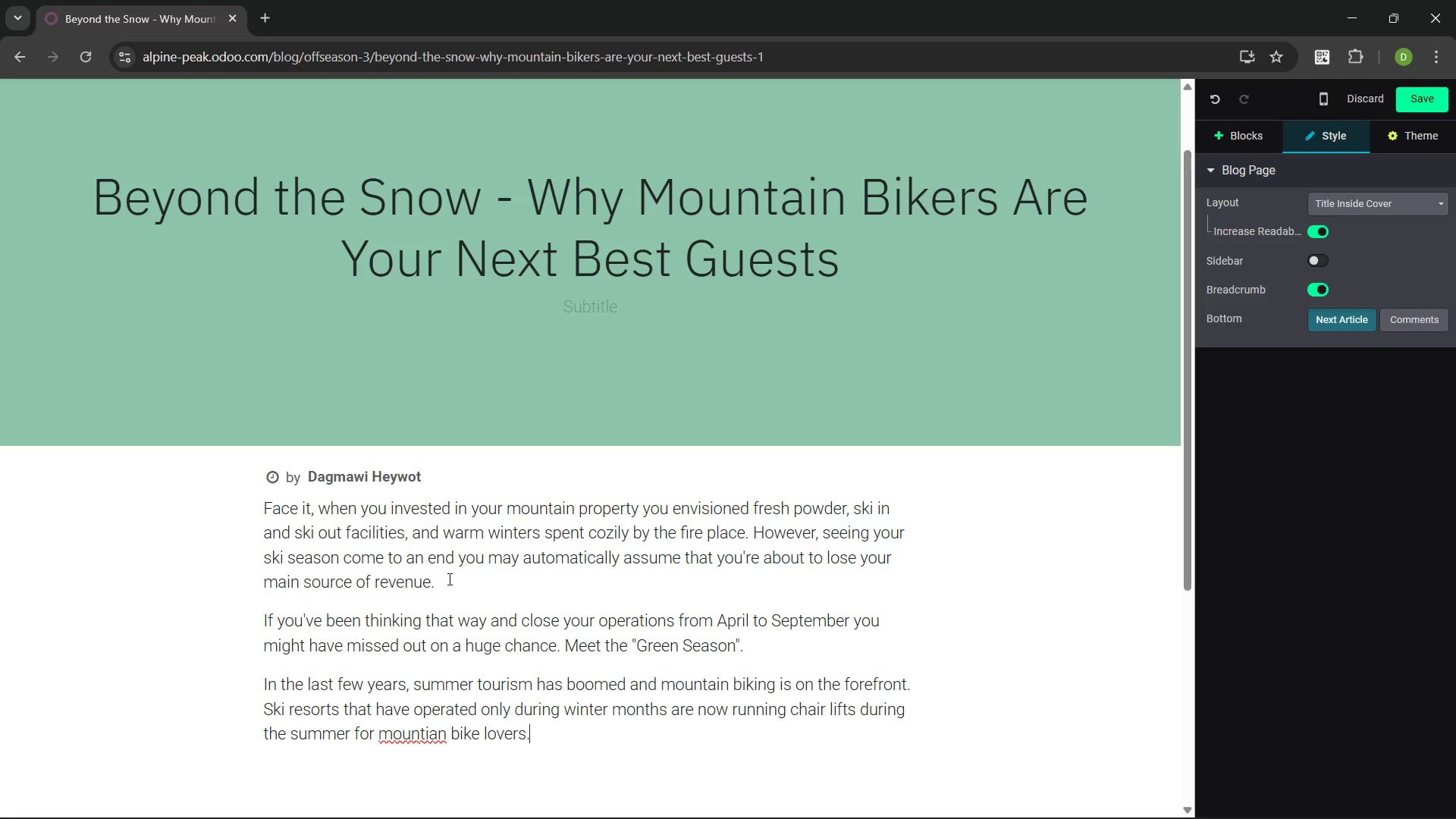 
key(Control+ArrowLeft)
 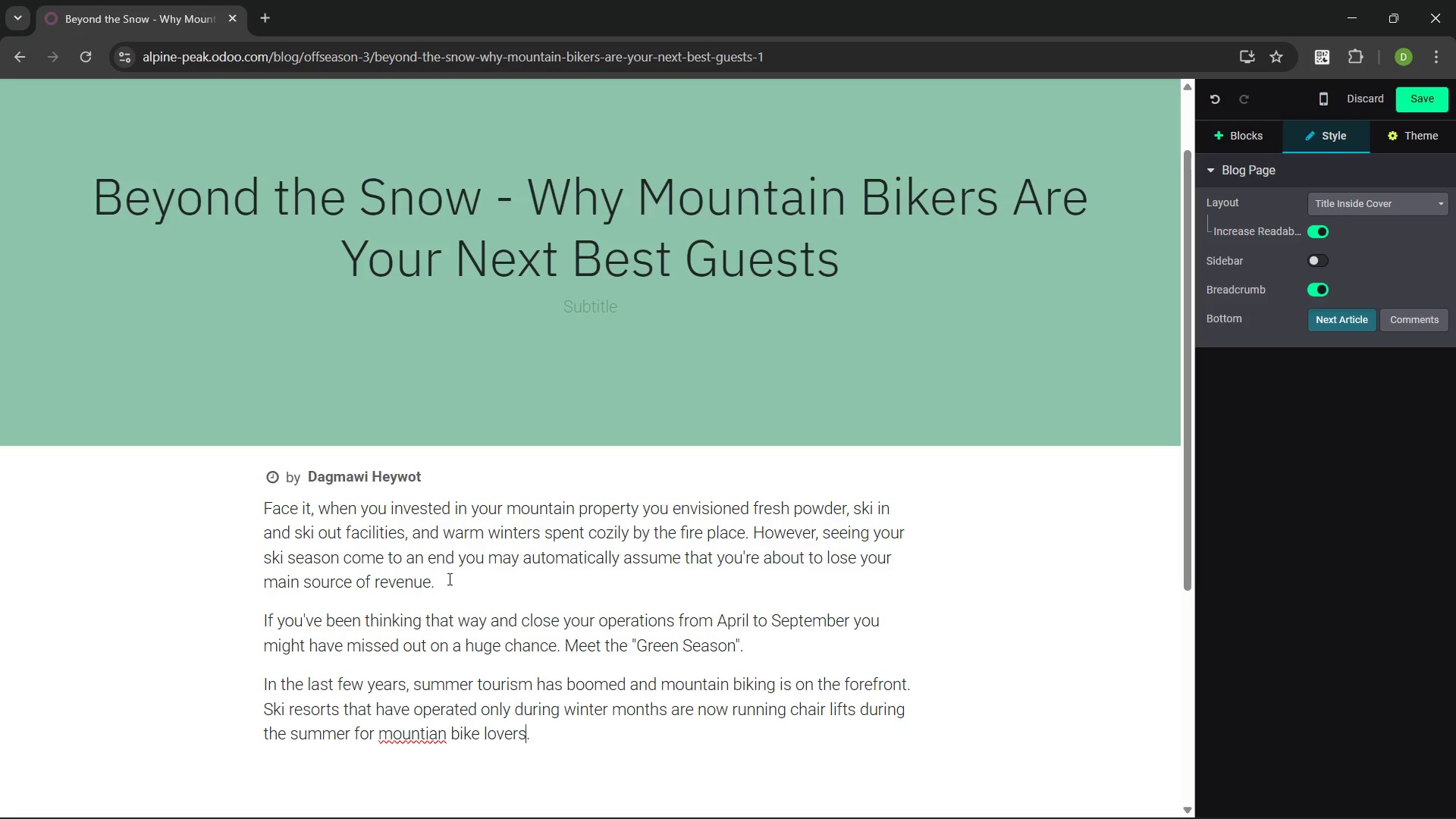 
key(Control+ArrowLeft)
 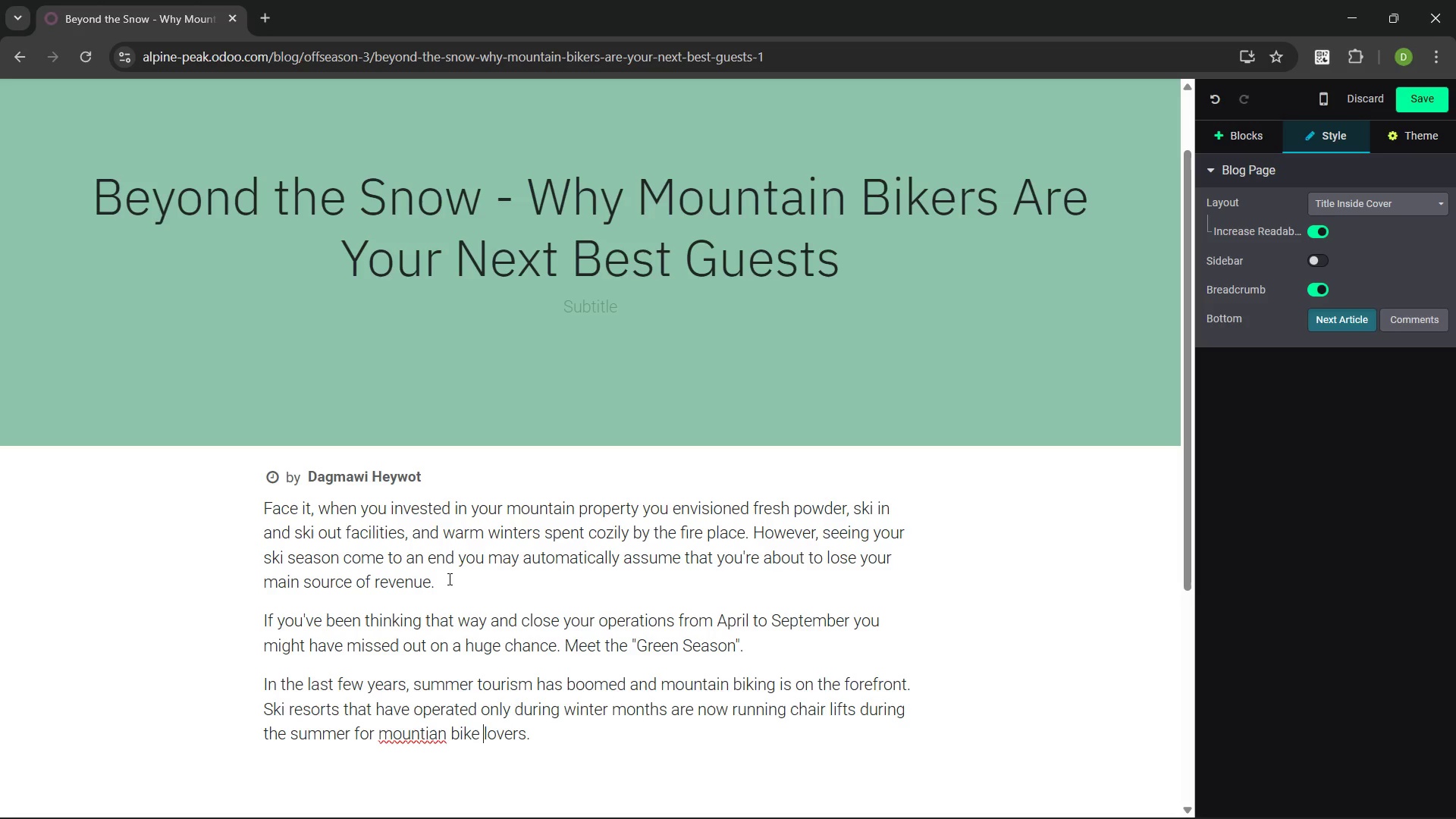 
key(Control+ArrowLeft)
 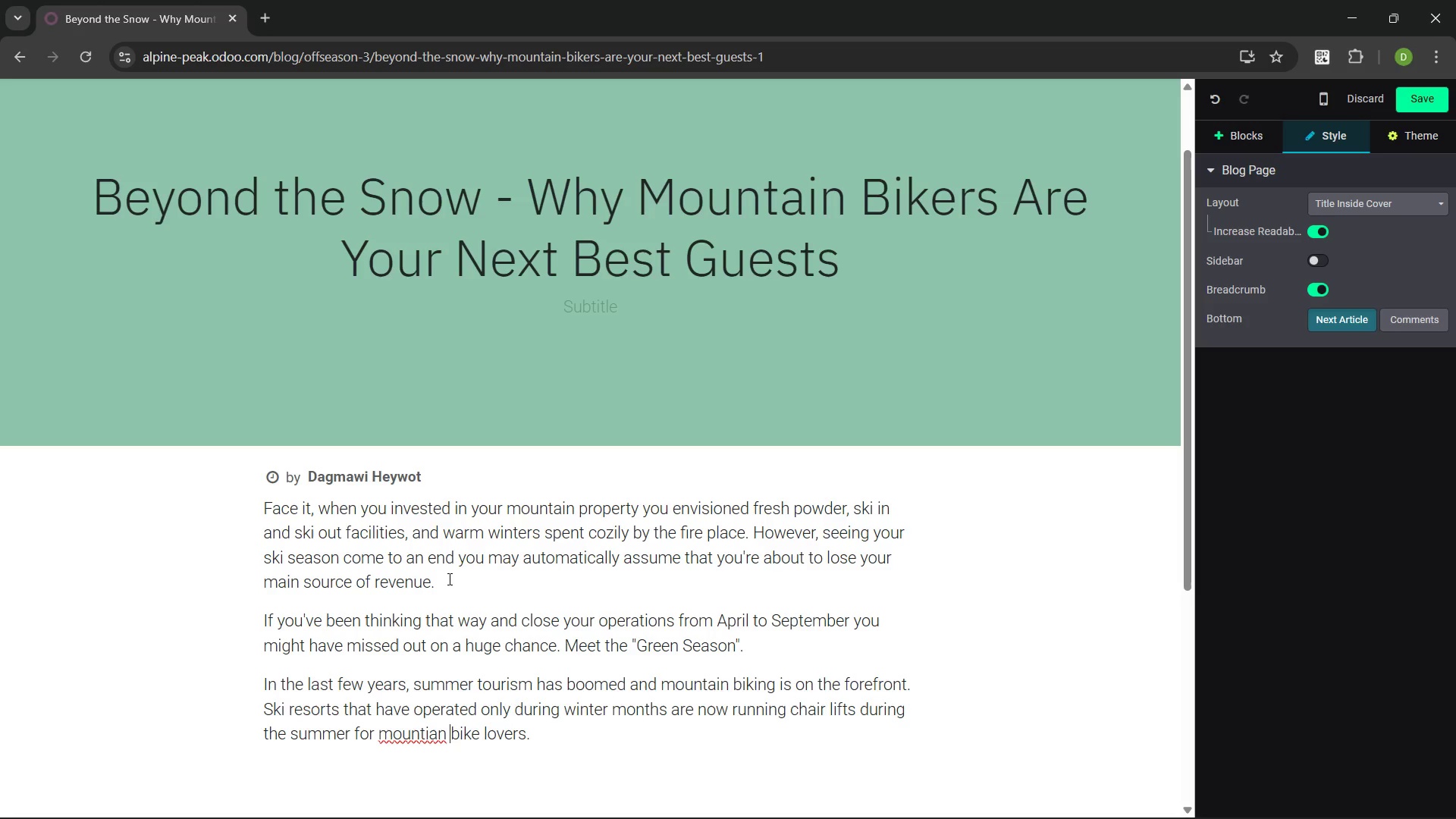 
key(Control+ArrowLeft)
 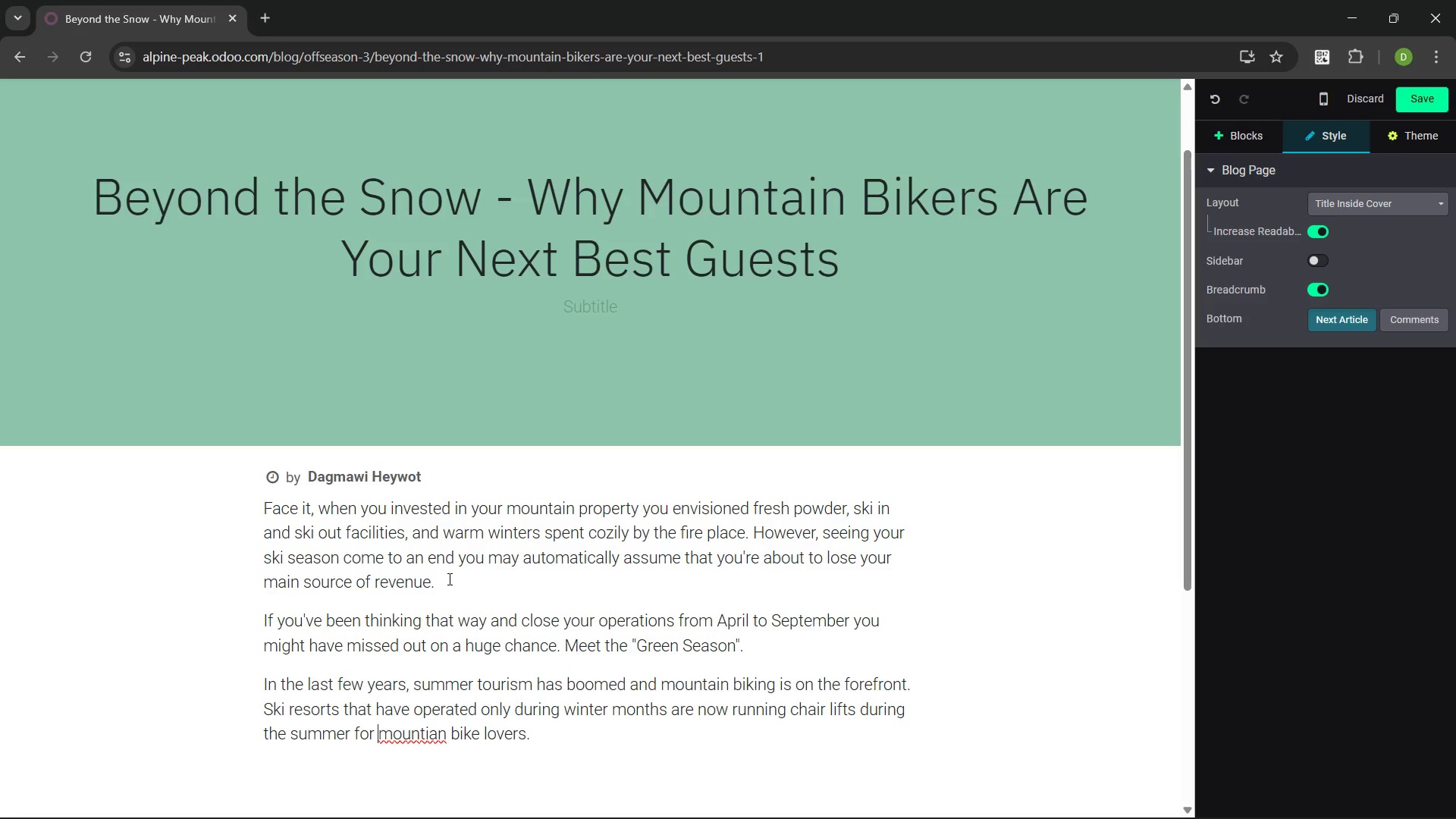 
key(Control+ArrowRight)
 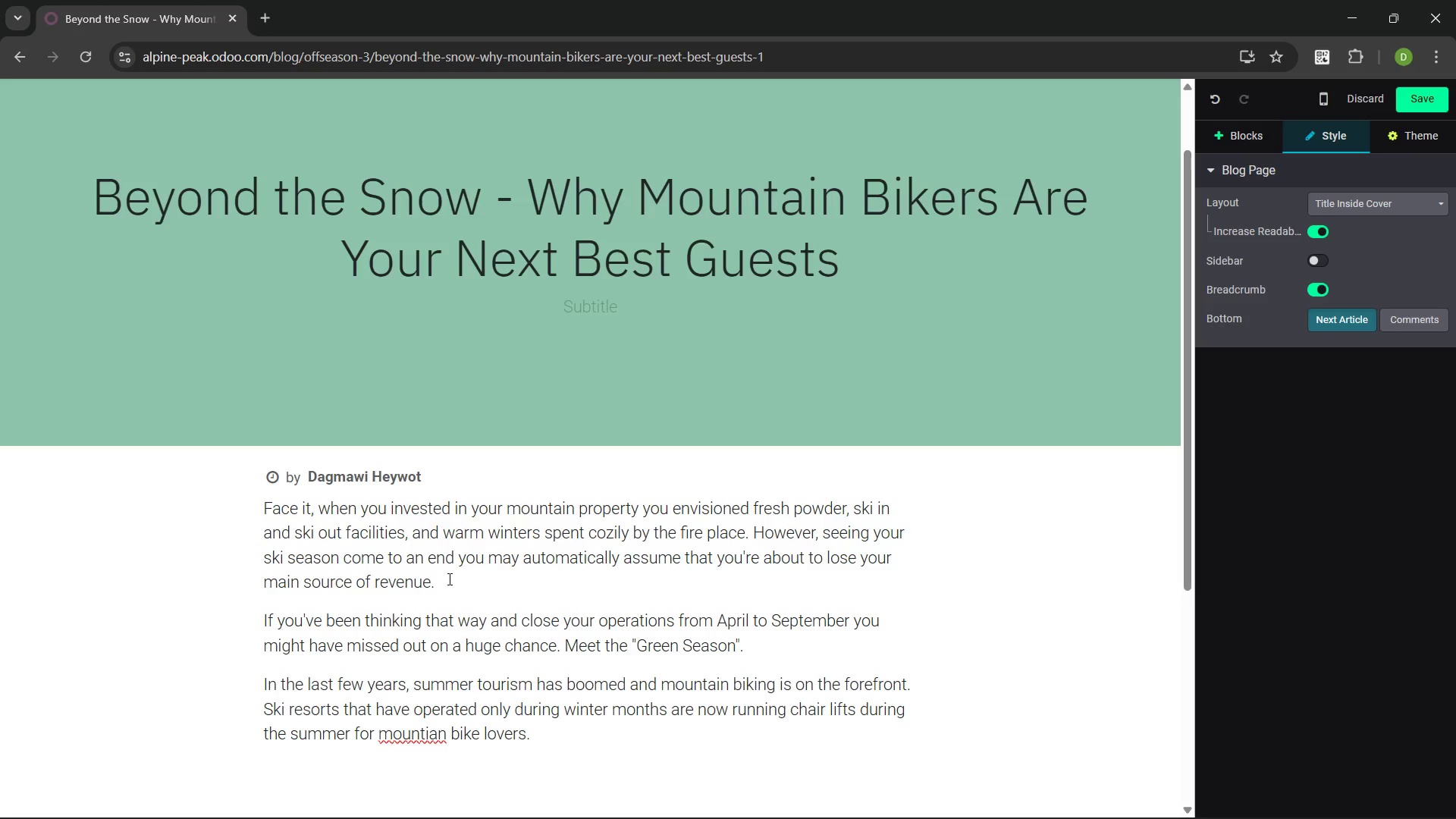 
key(Control+Backspace)
 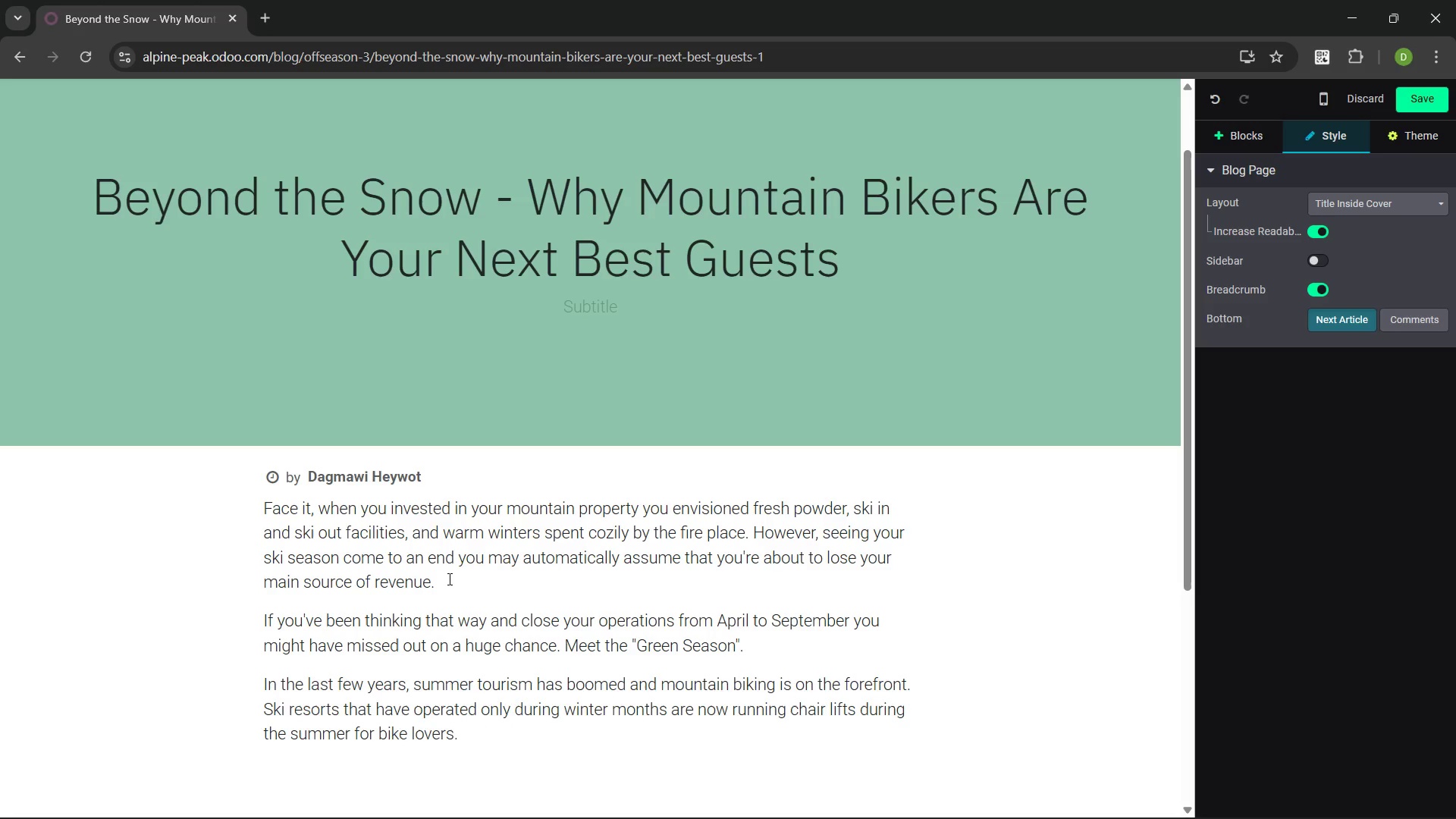 
type(mountain )
 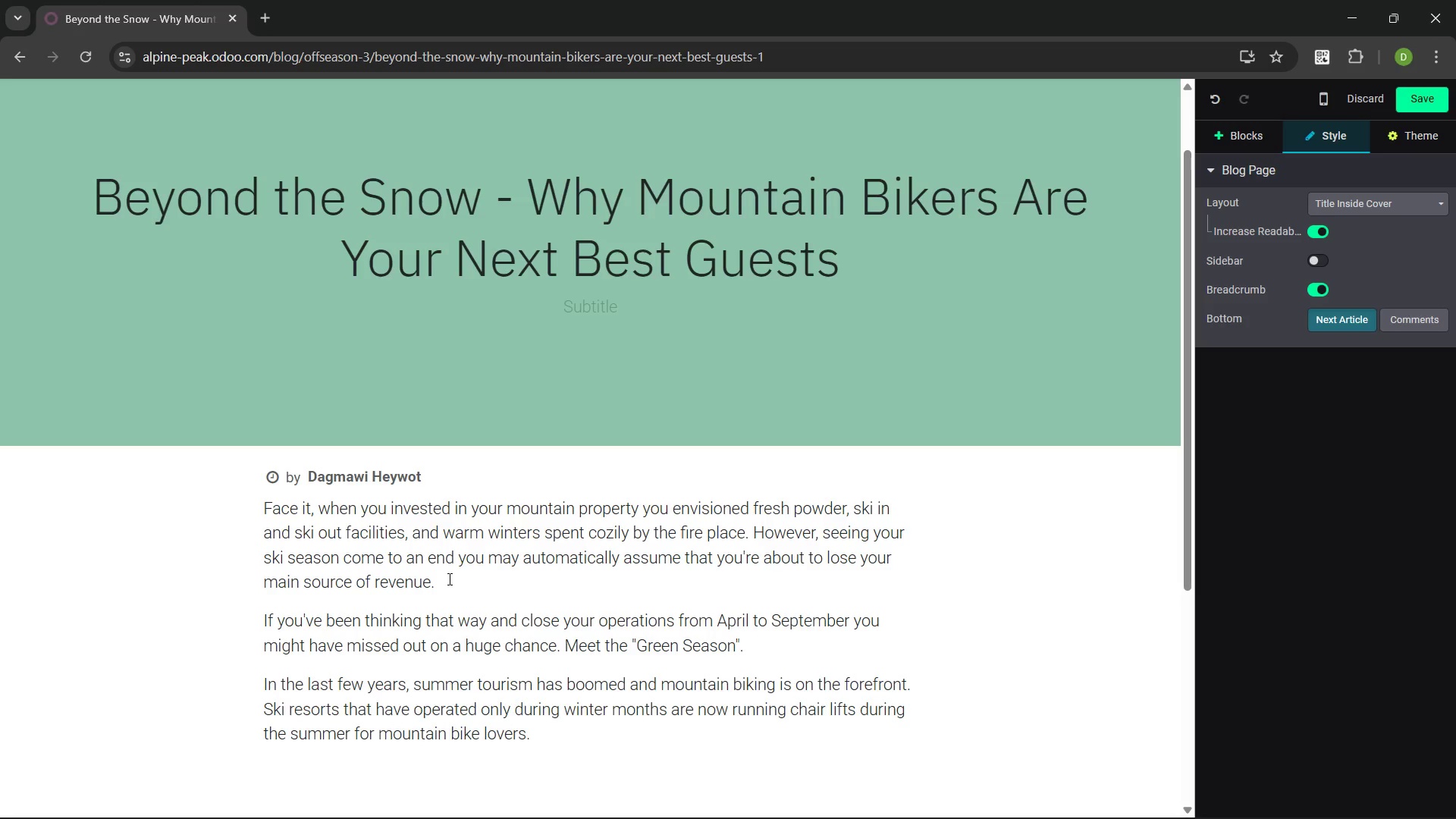 
hold_key(key=ControlLeft, duration=0.78)
 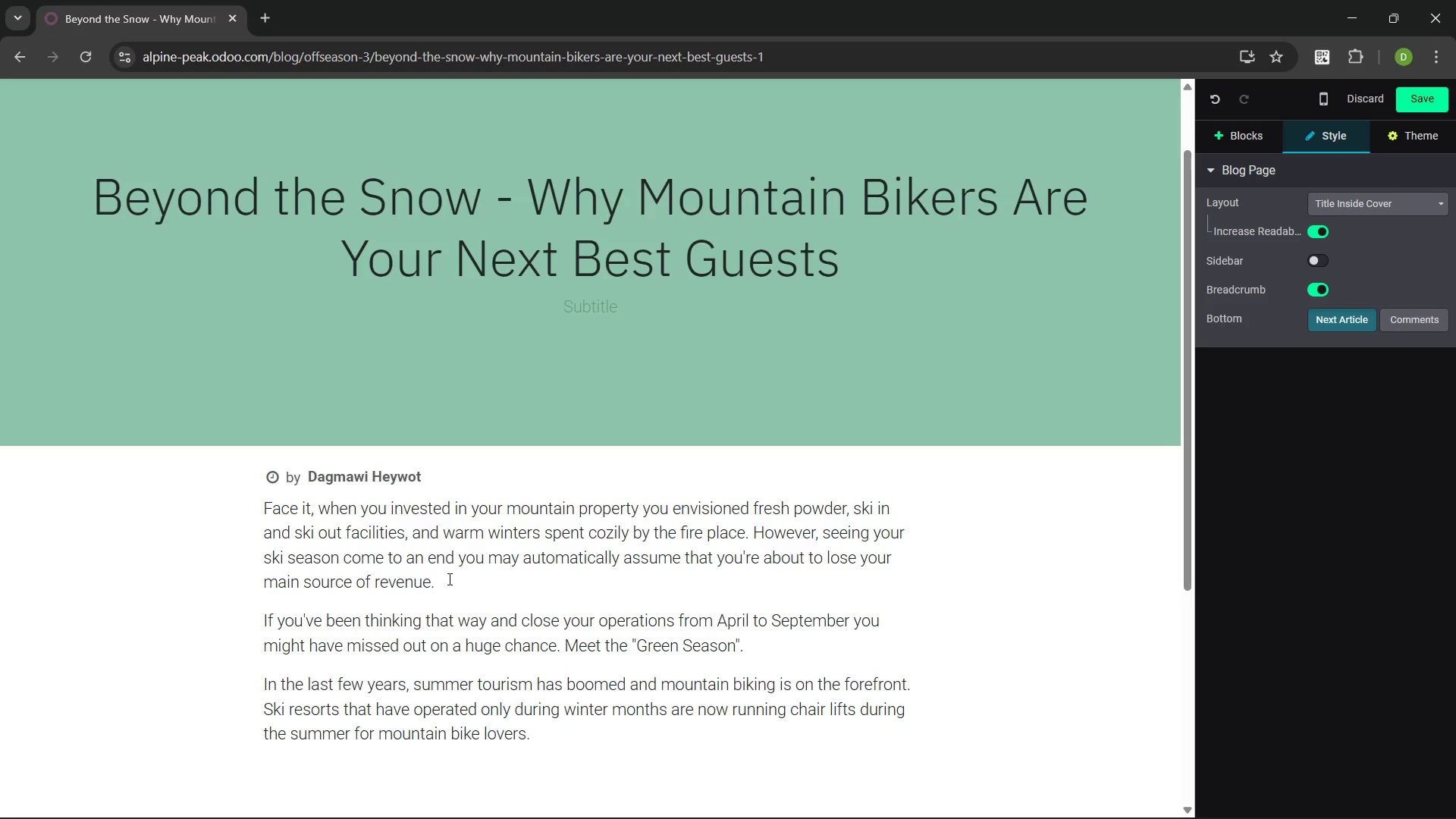 
key(Control+ControlLeft)
 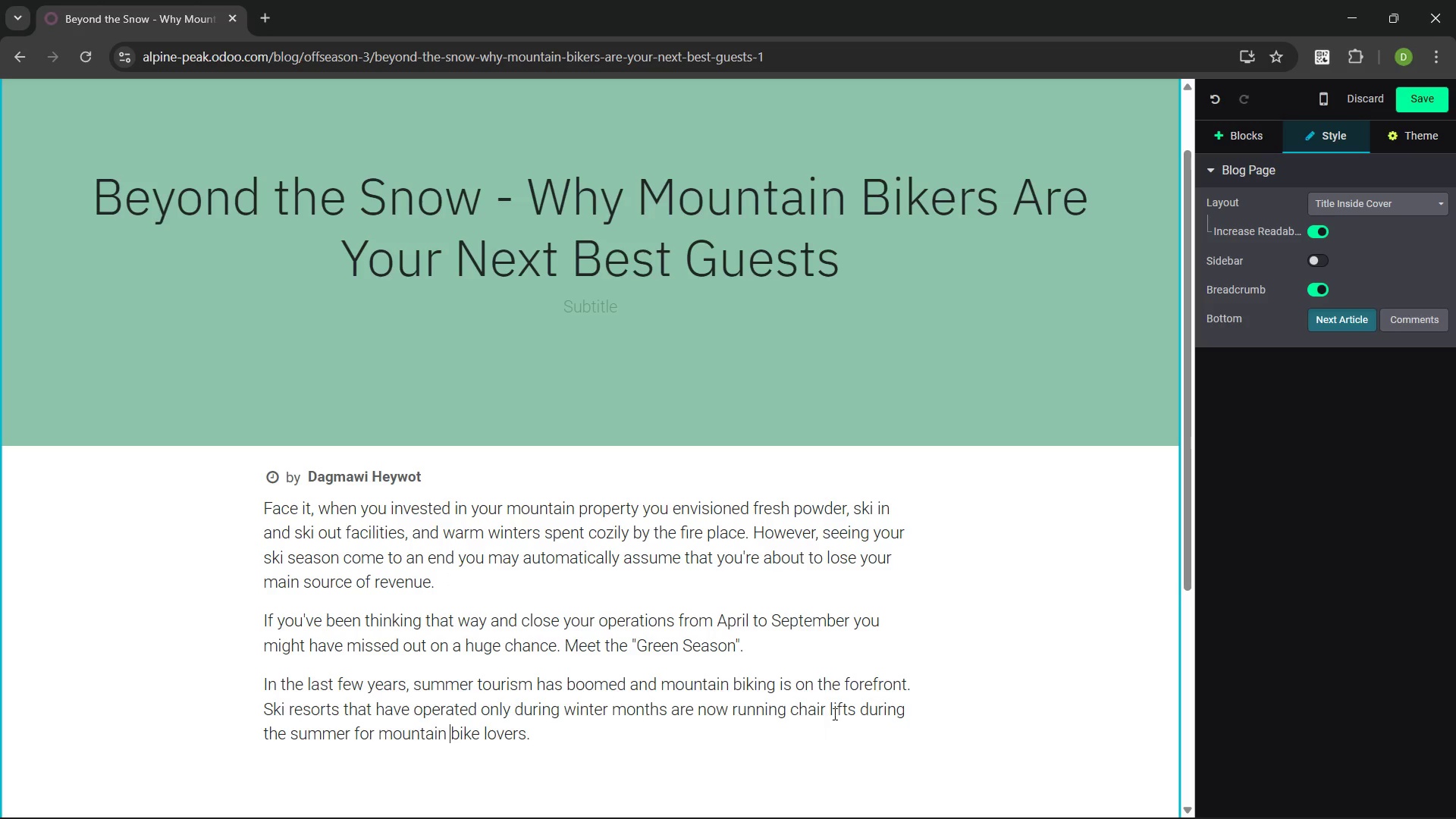 
left_click([833, 704])
 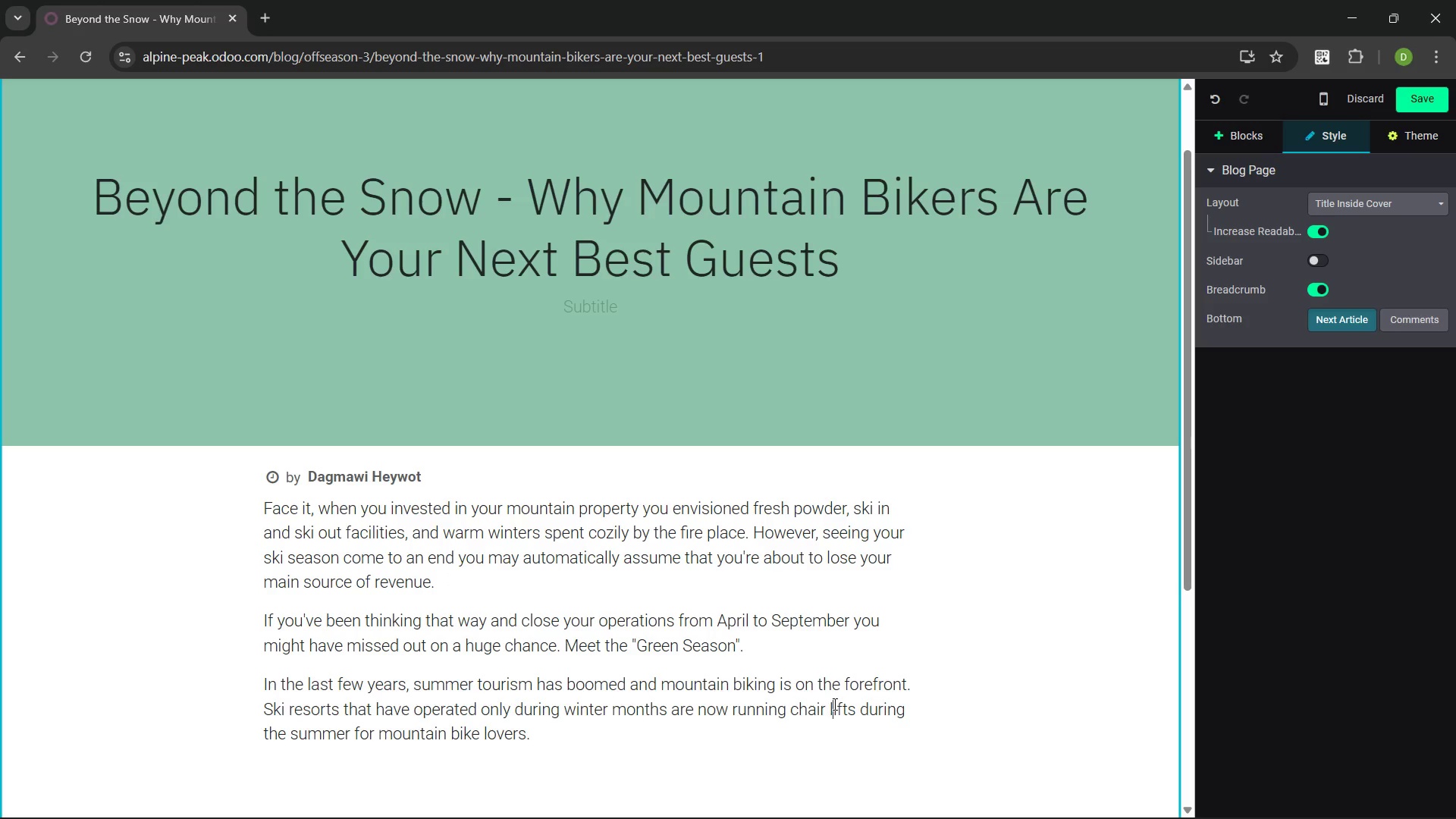 
key(ArrowLeft)
 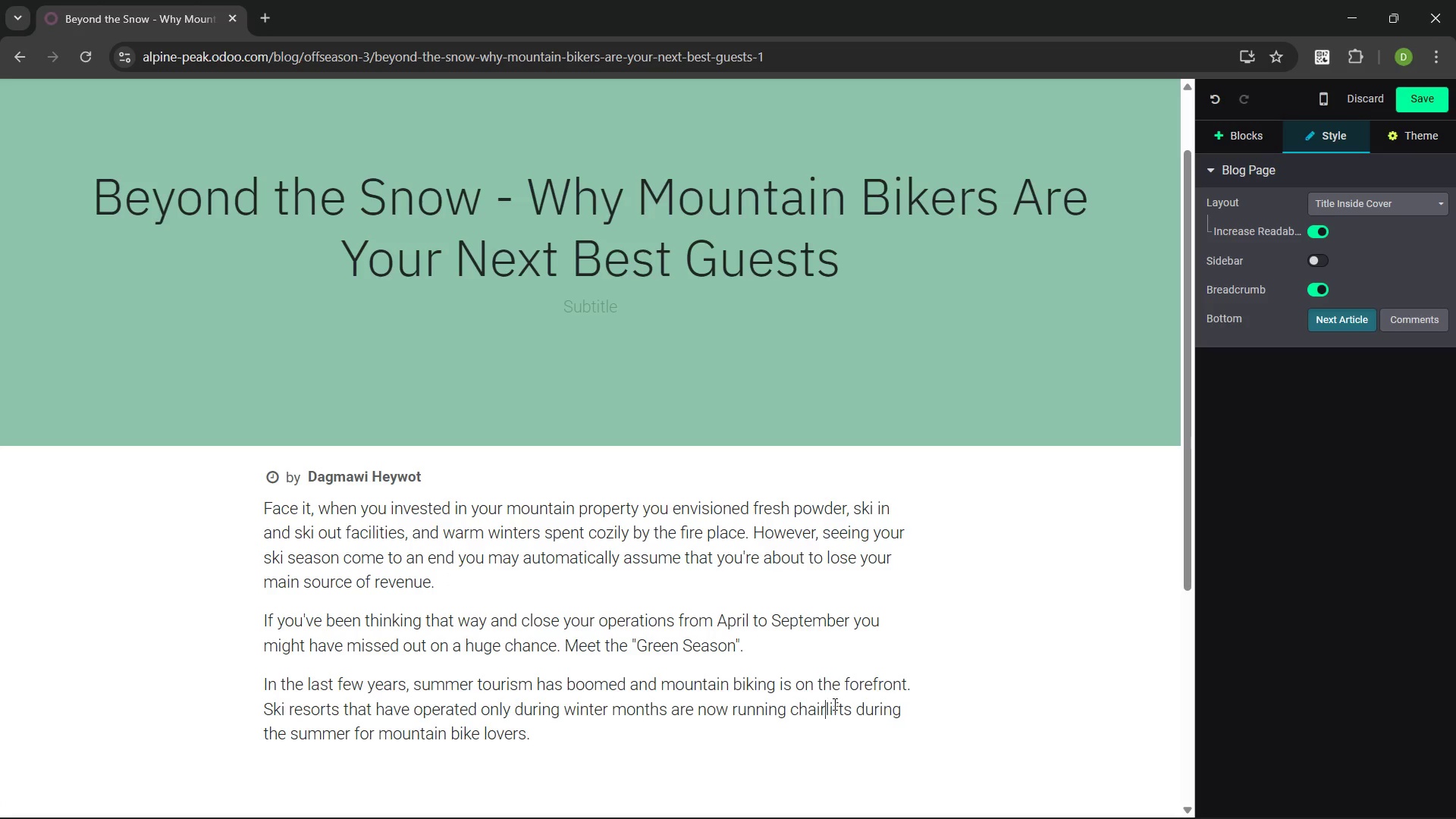 
key(Backspace)
 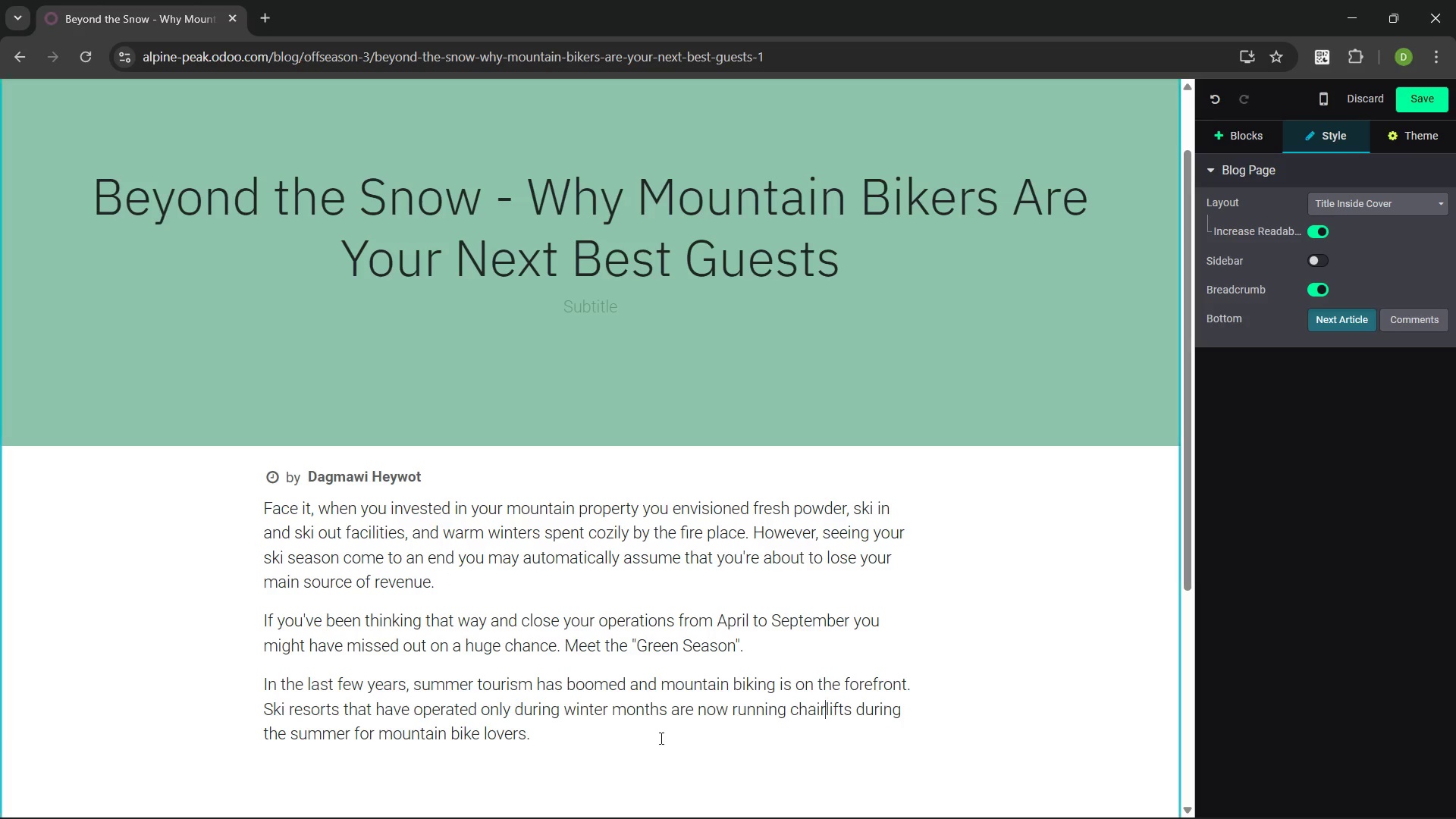 
left_click([640, 731])
 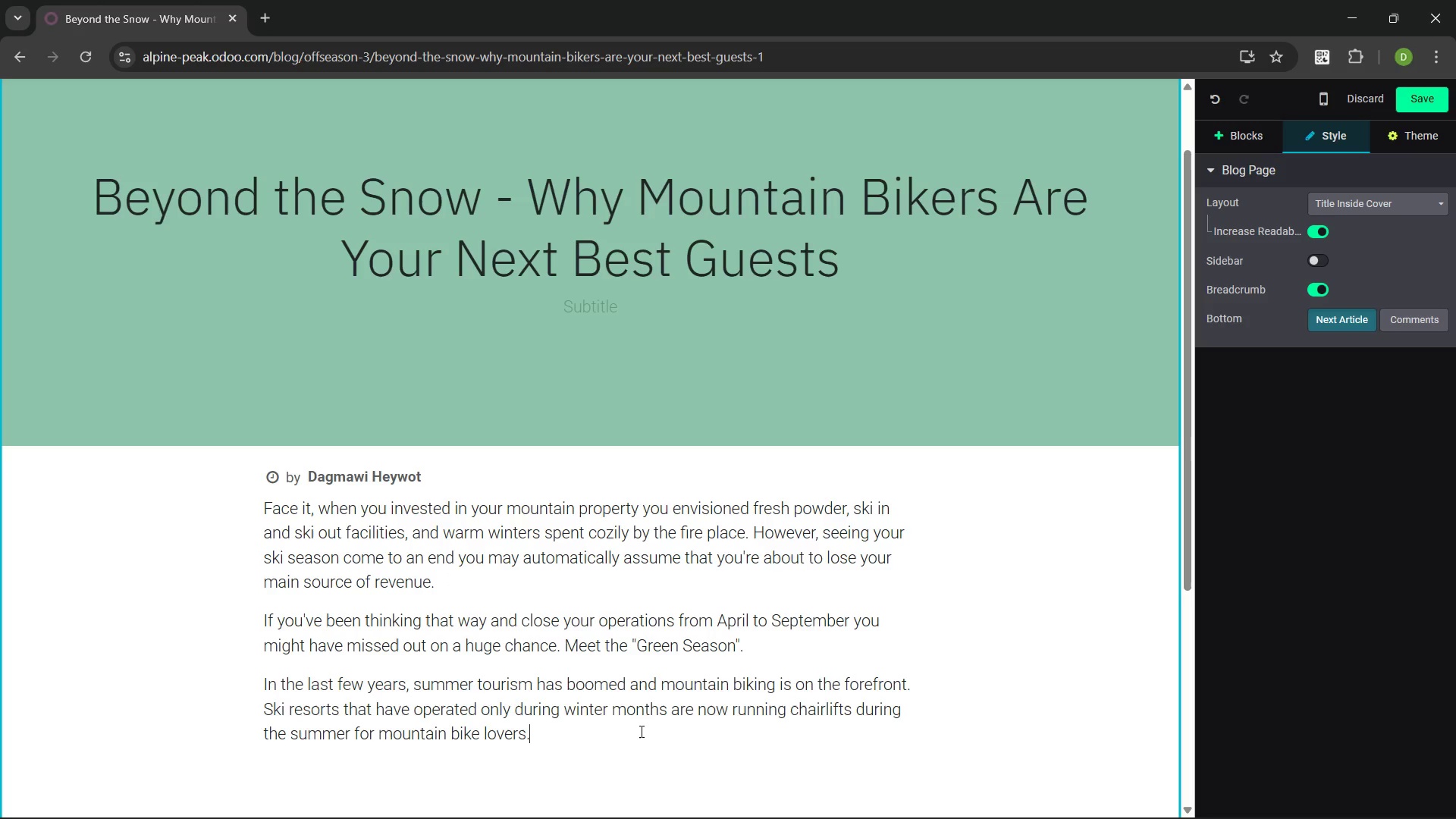 
type( This isn't about low budget trips this is about a group of people that enjoy )
 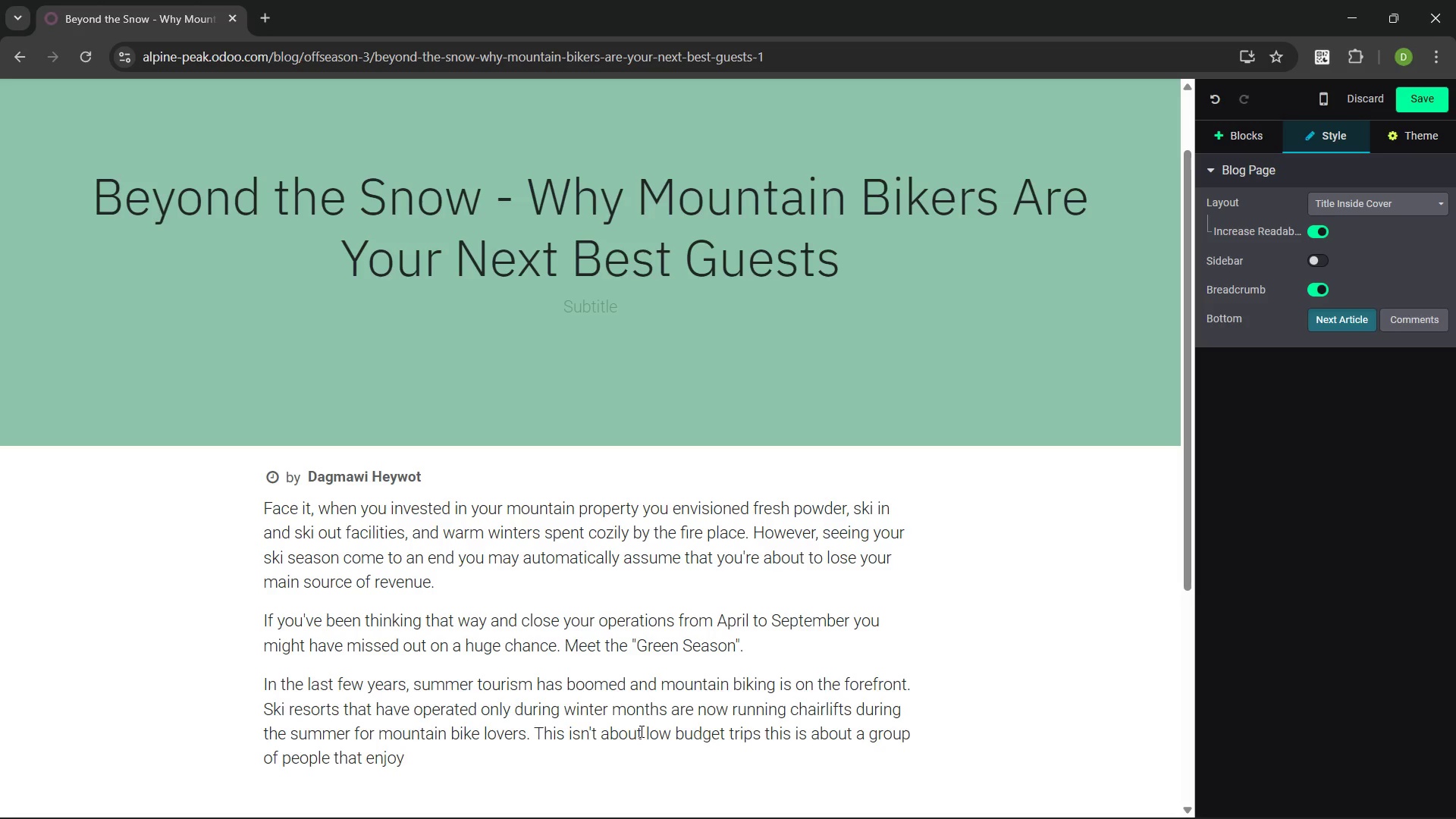 
wait(6.99)
 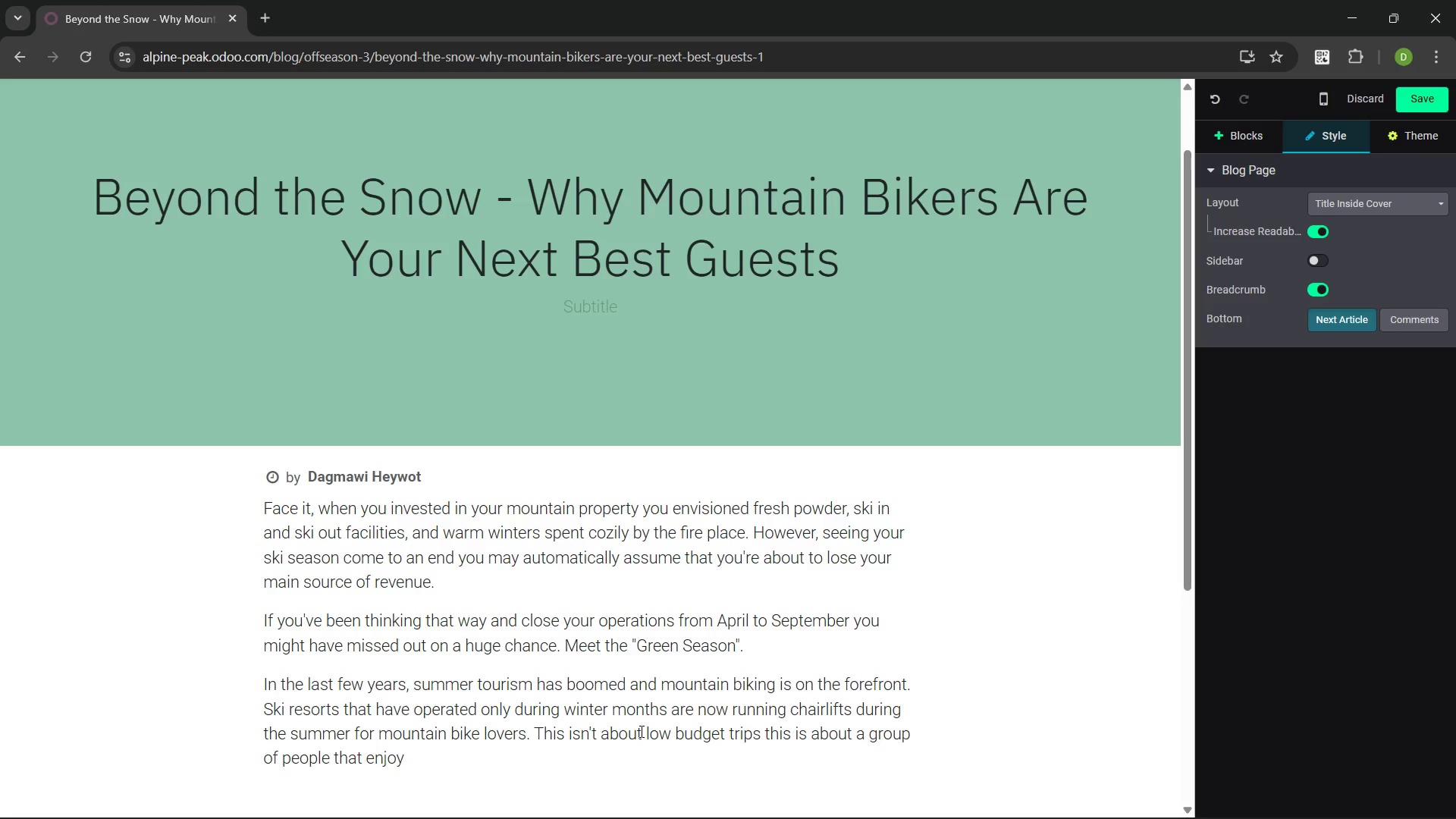 
type(travveling together)
 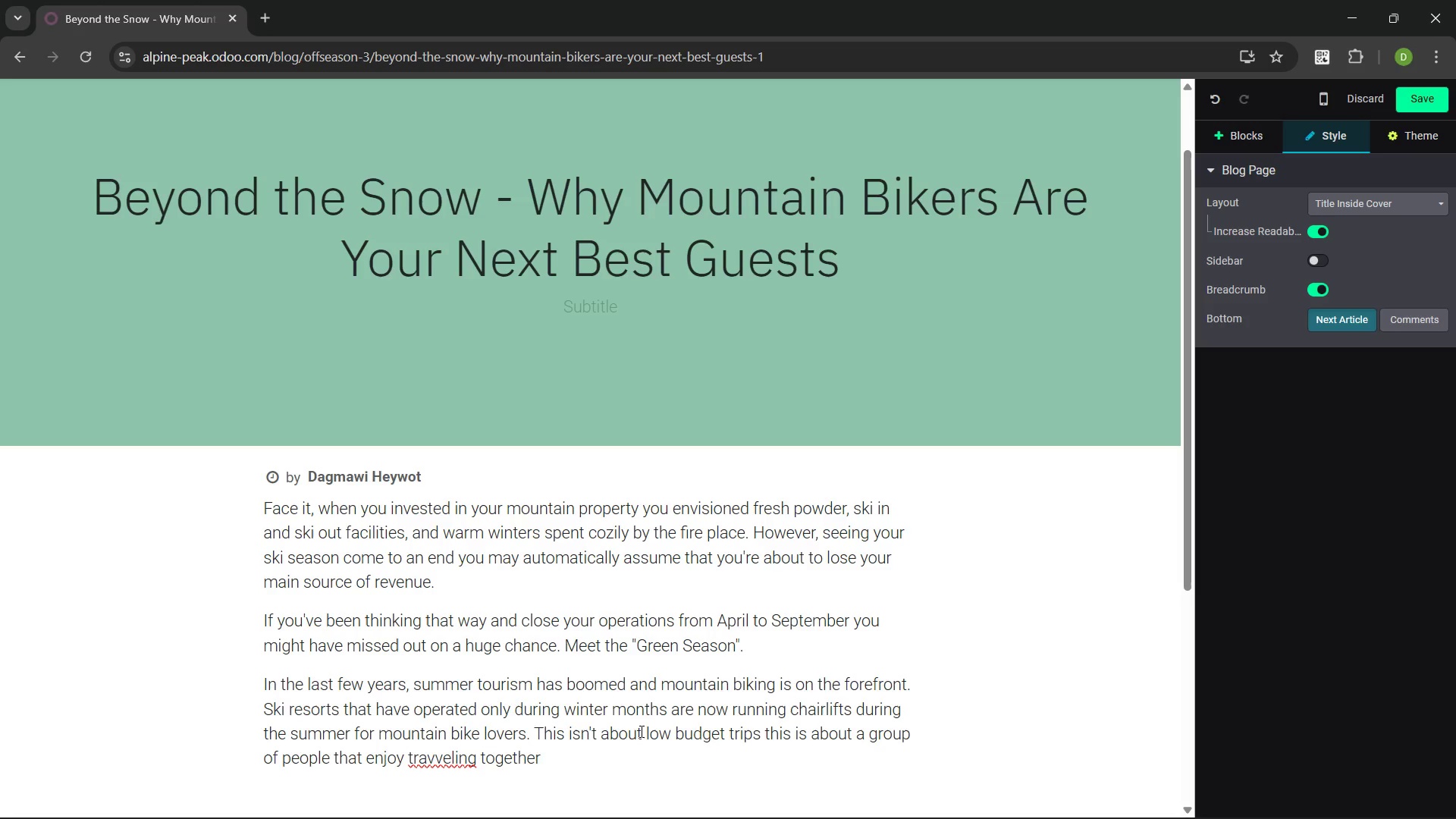 
key(Control+ArrowLeft)
 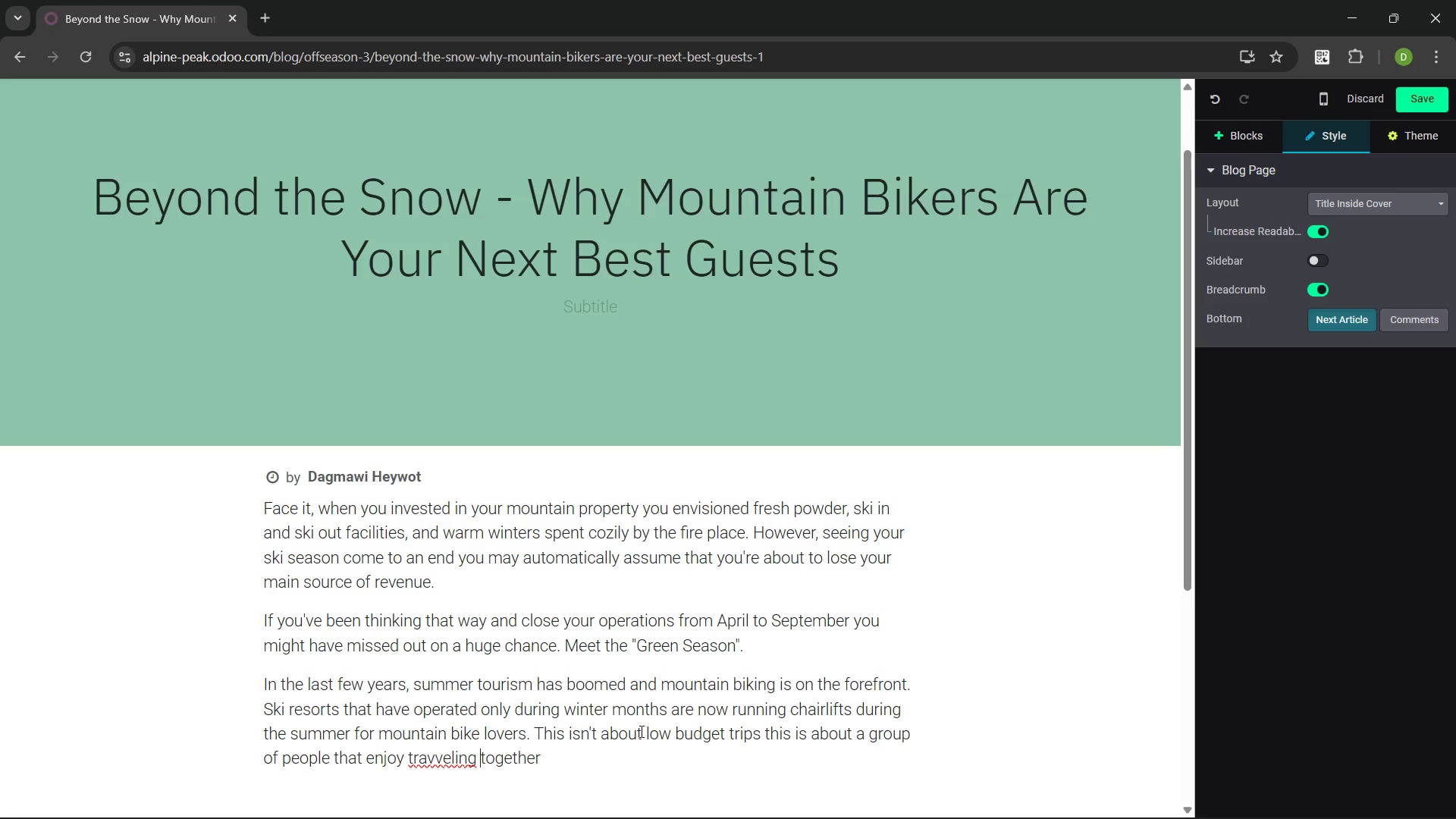 
key(ArrowLeft)
 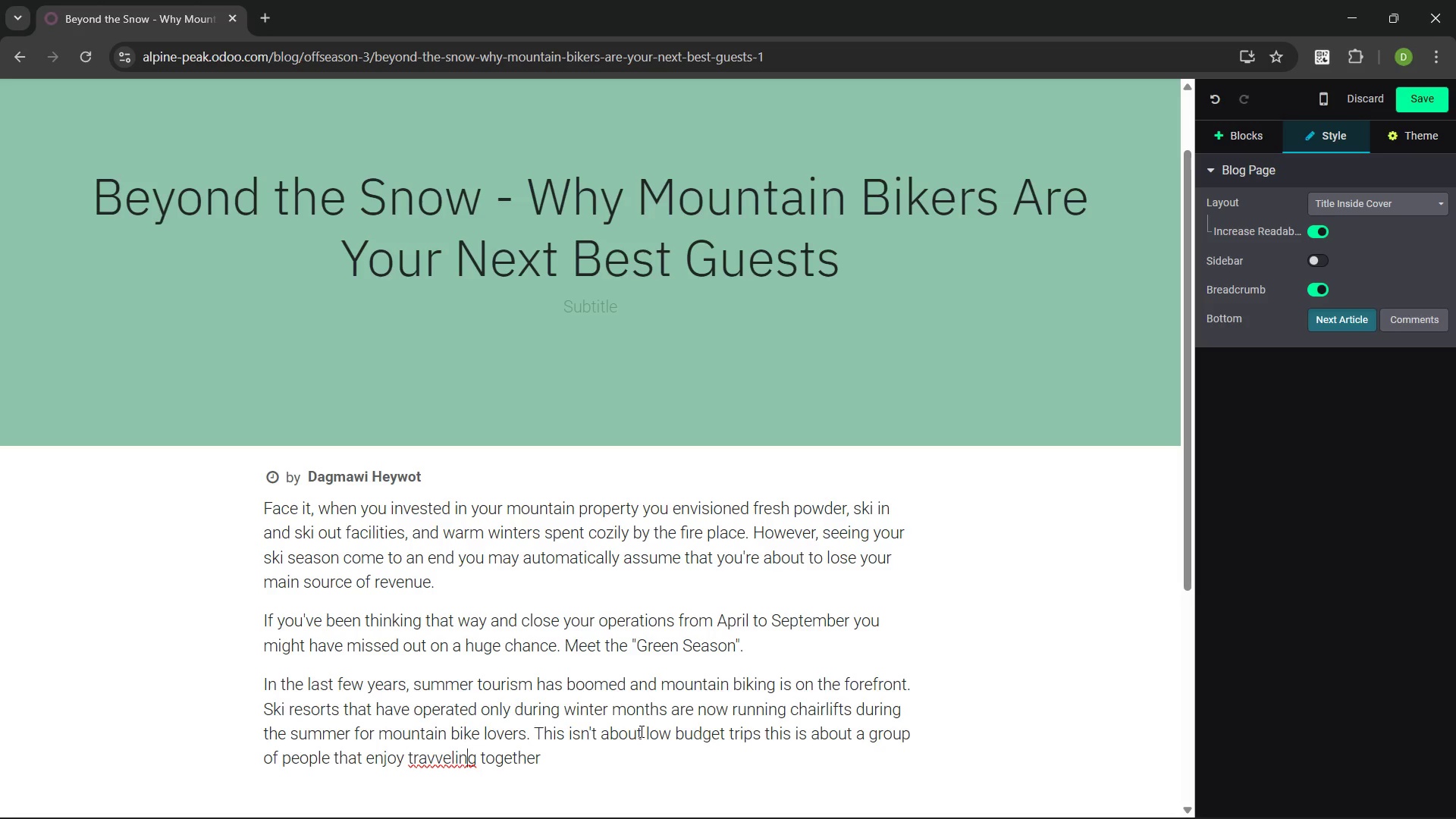 
key(ArrowLeft)
 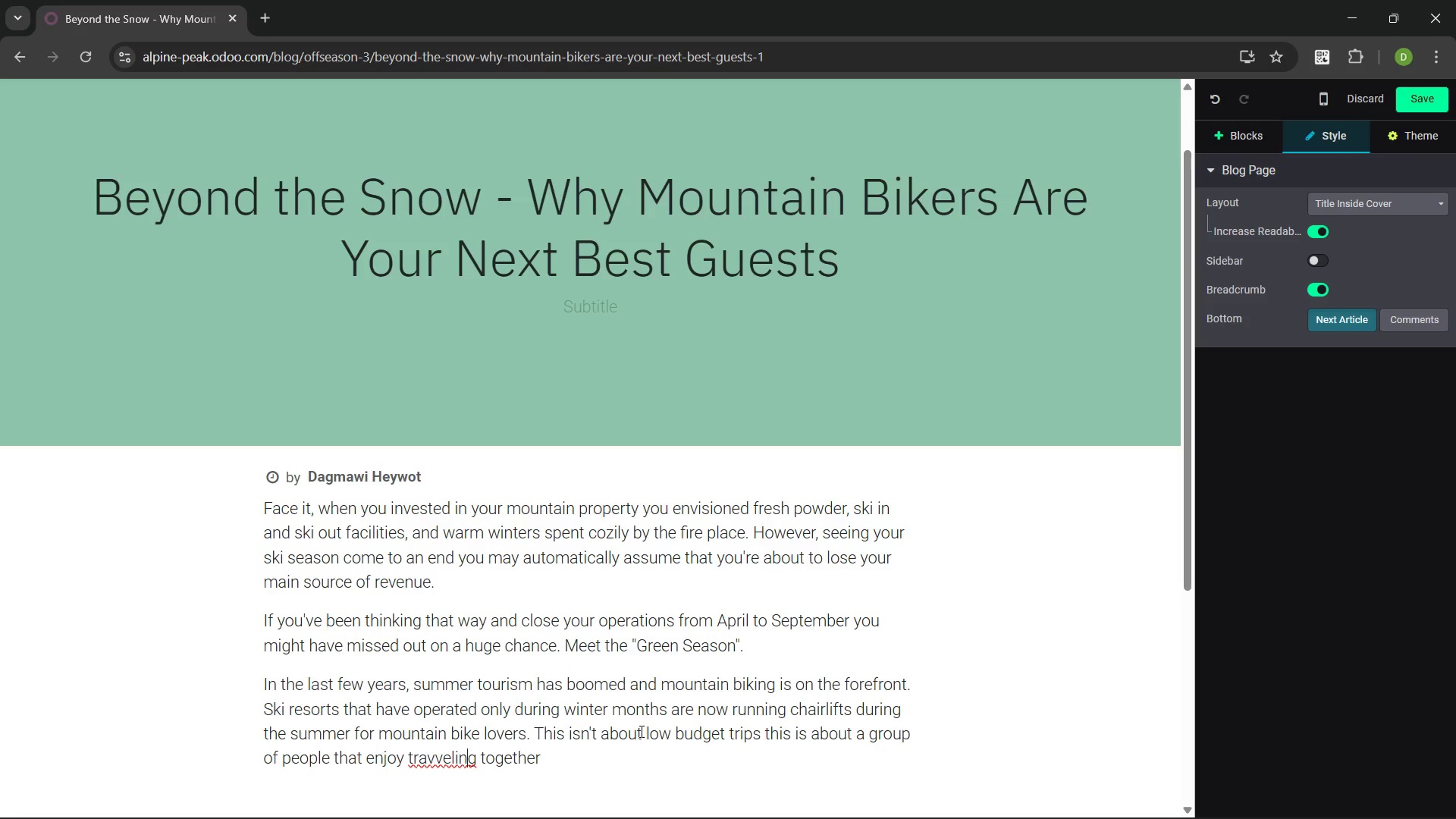 
key(ArrowLeft)
 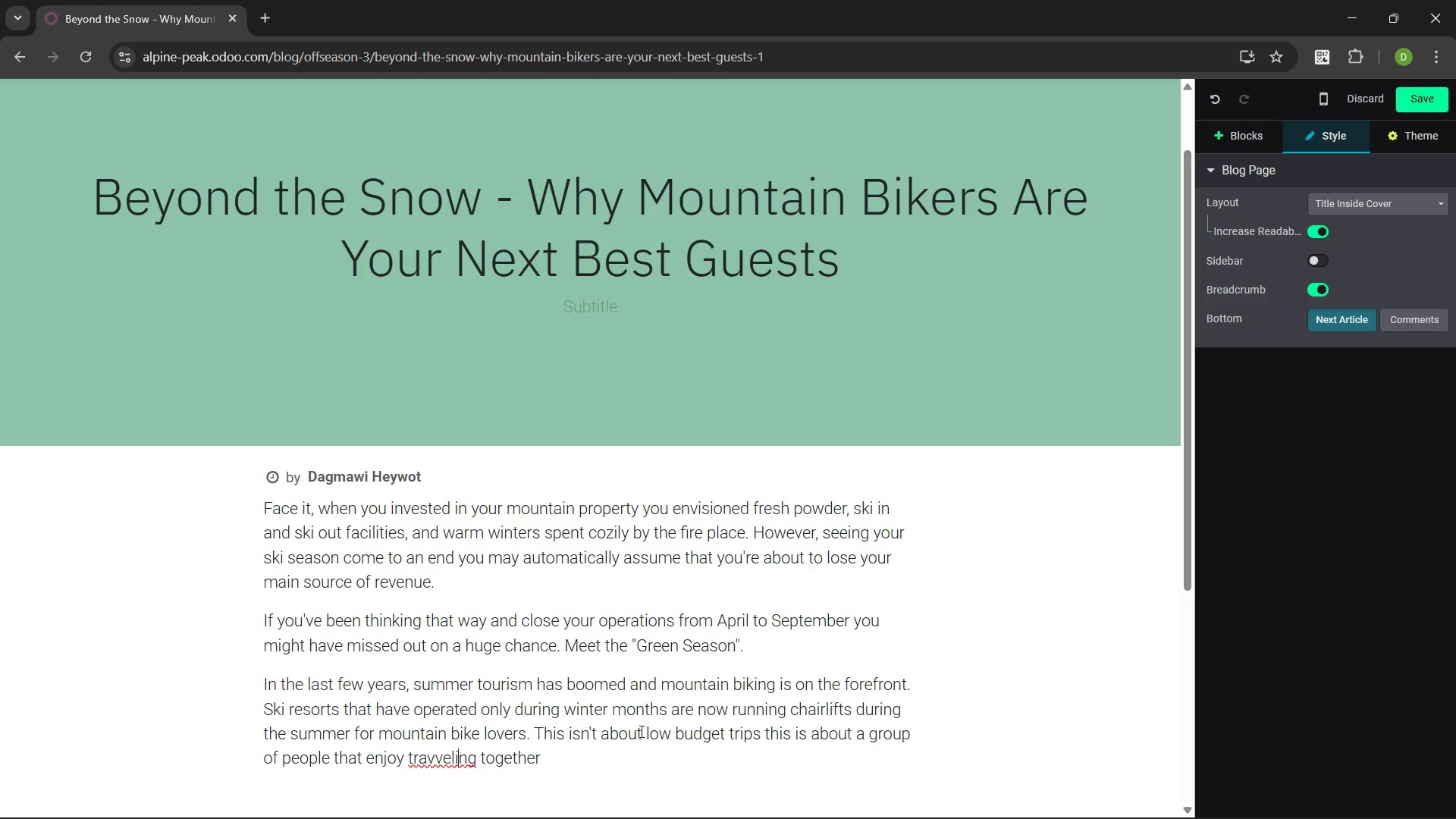 
key(ArrowLeft)
 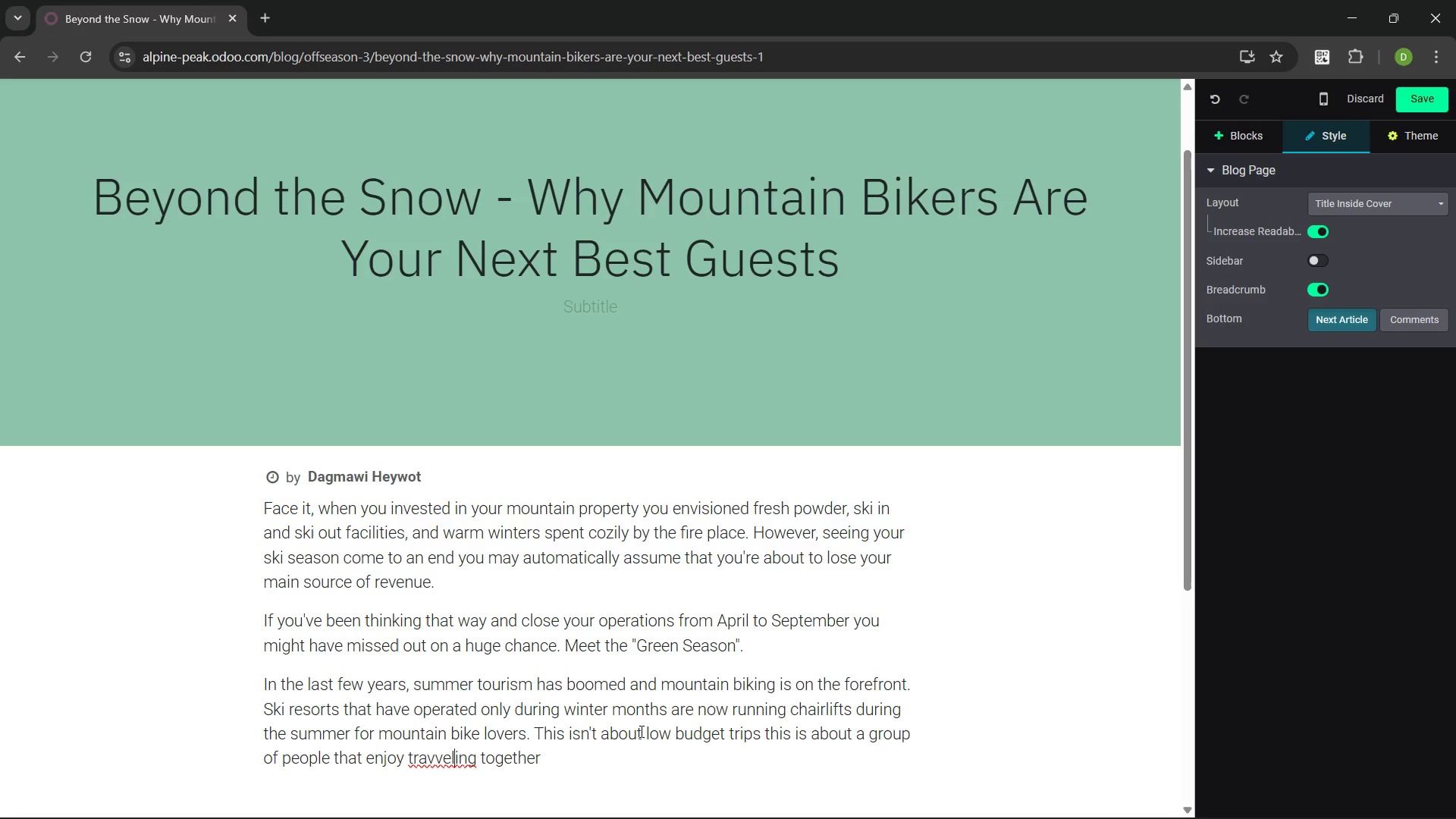 
key(ArrowLeft)
 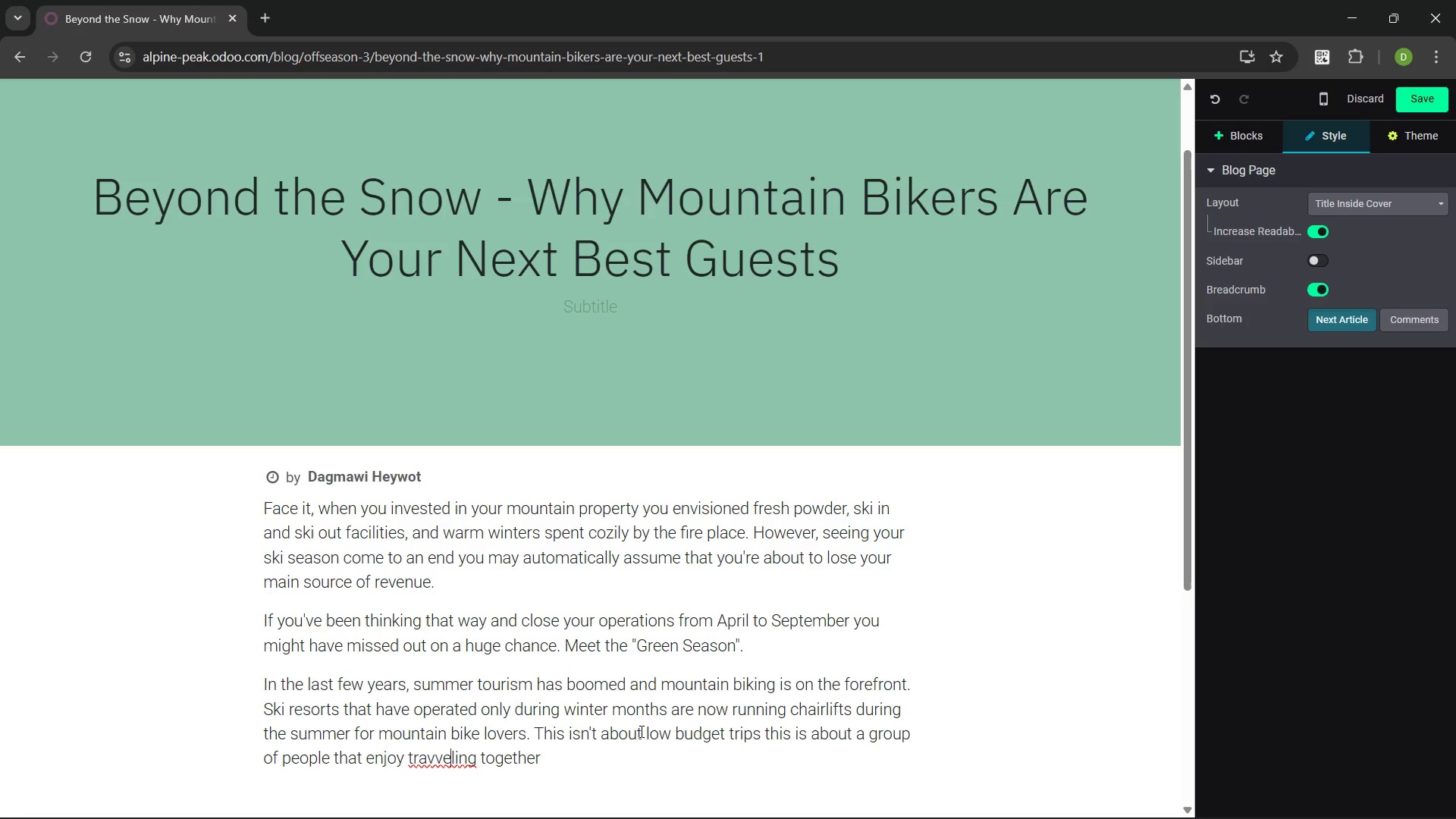 
key(ArrowLeft)
 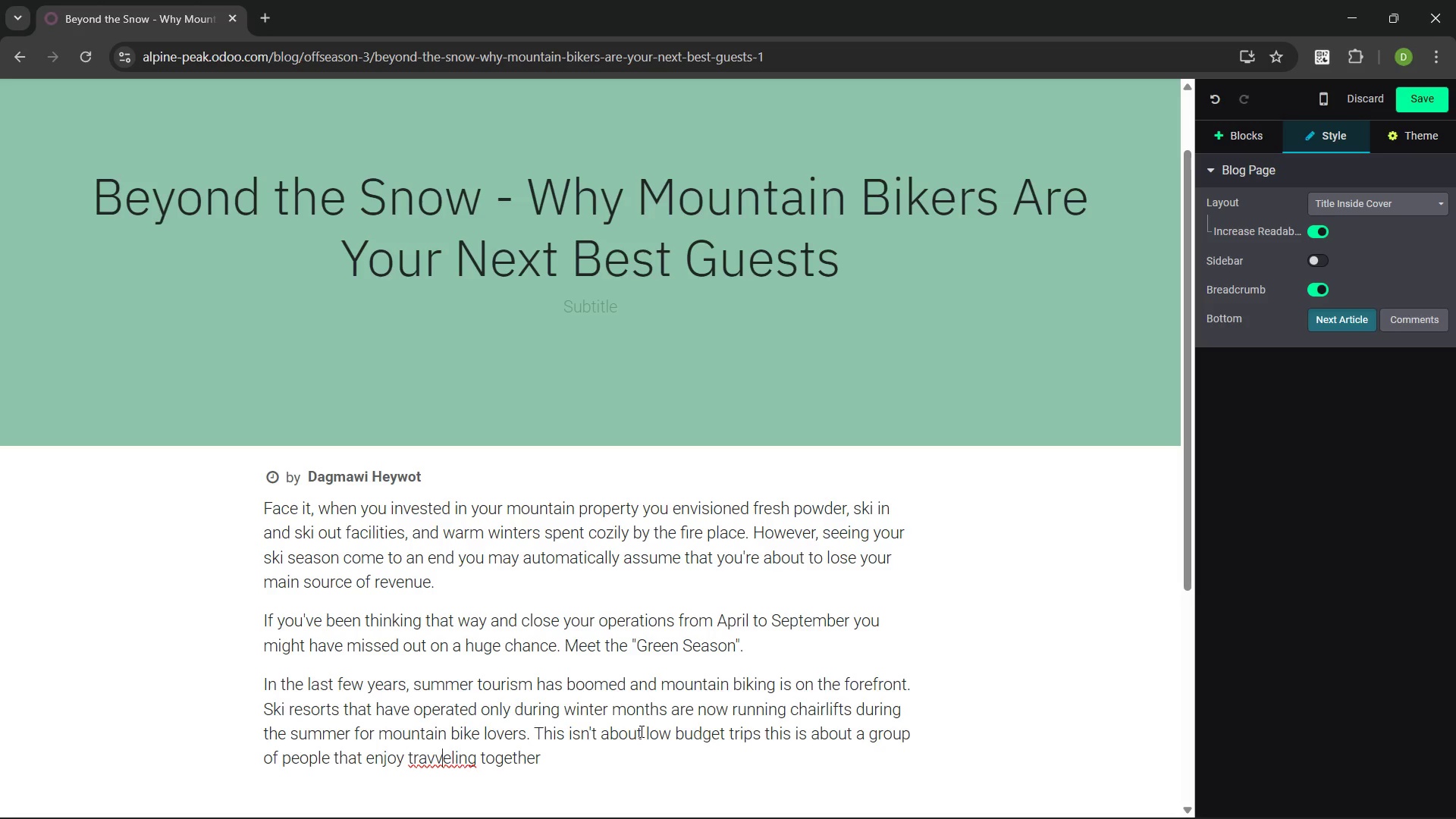 
key(Backspace)
 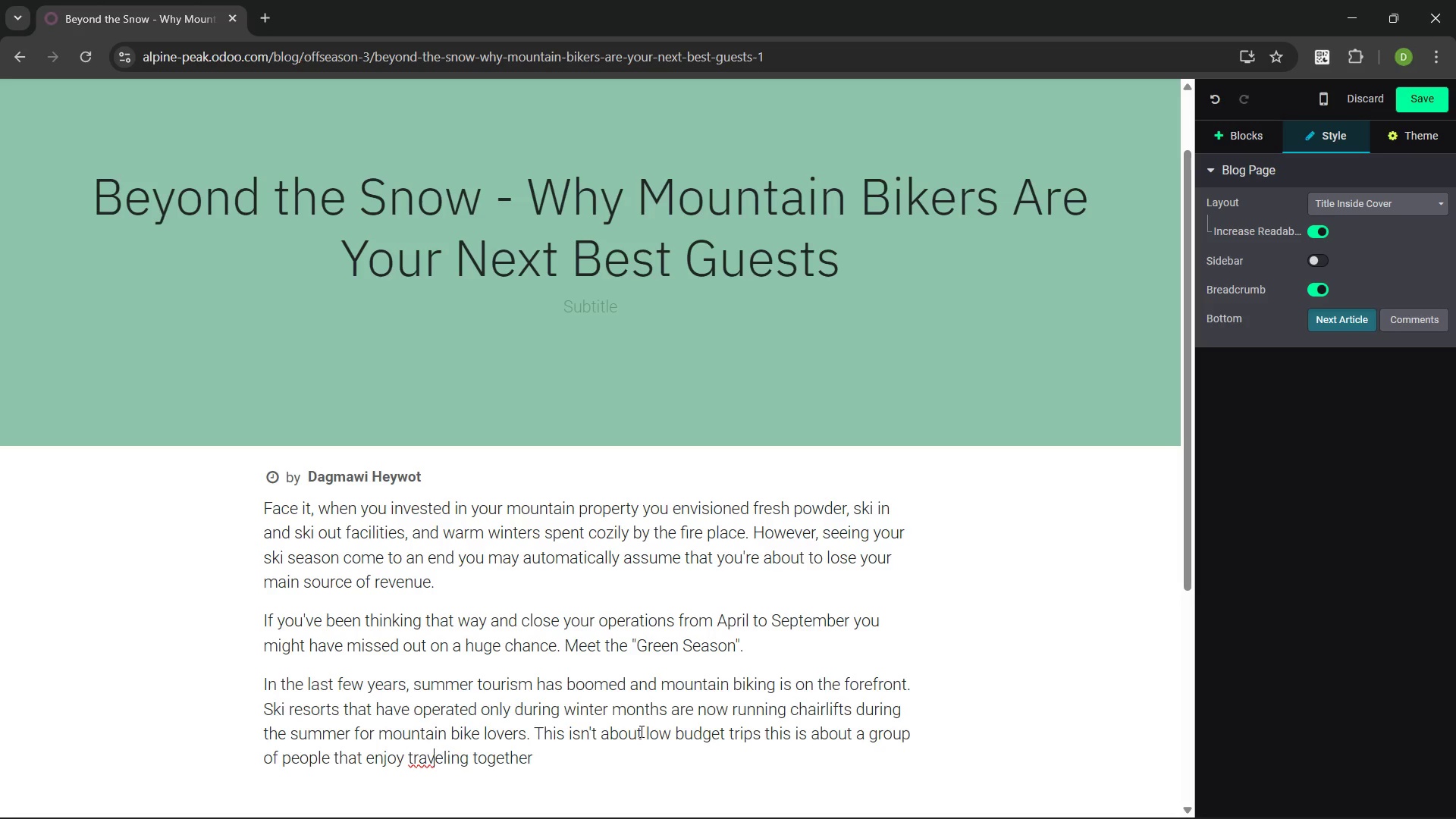 
key(Control+ArrowRight)
 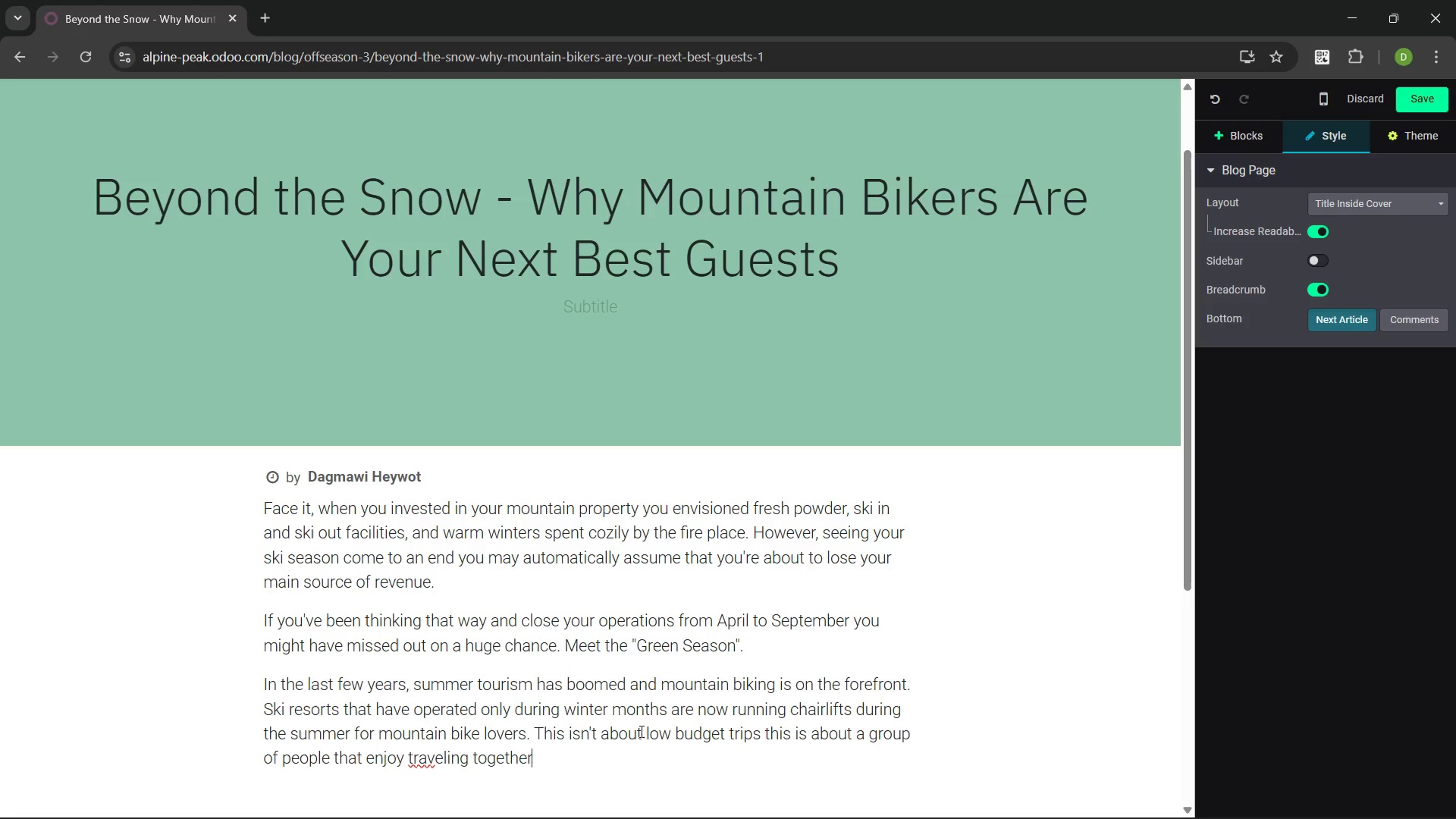 
key(Control+ArrowRight)
 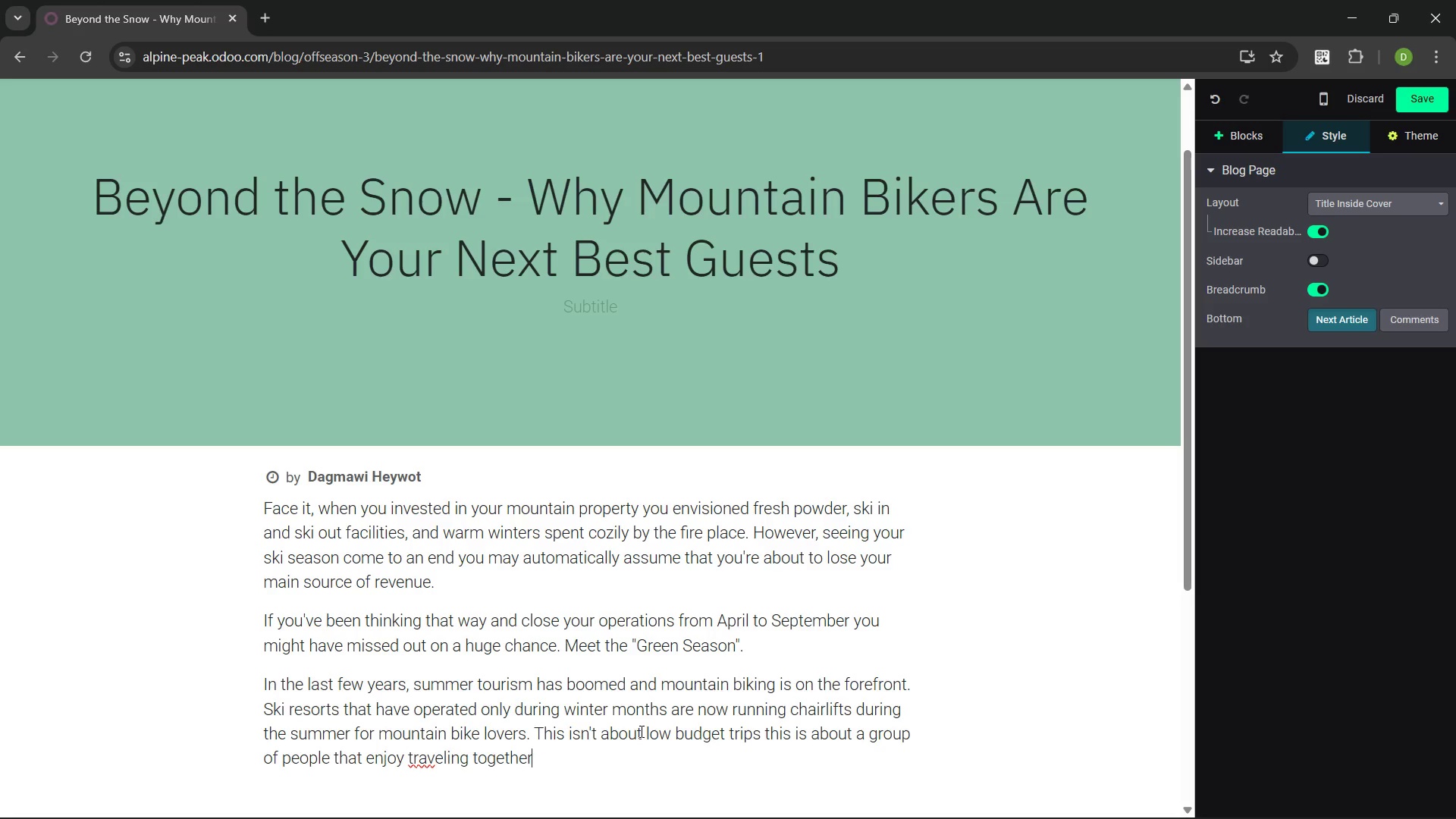 
key(Control+ArrowRight)
 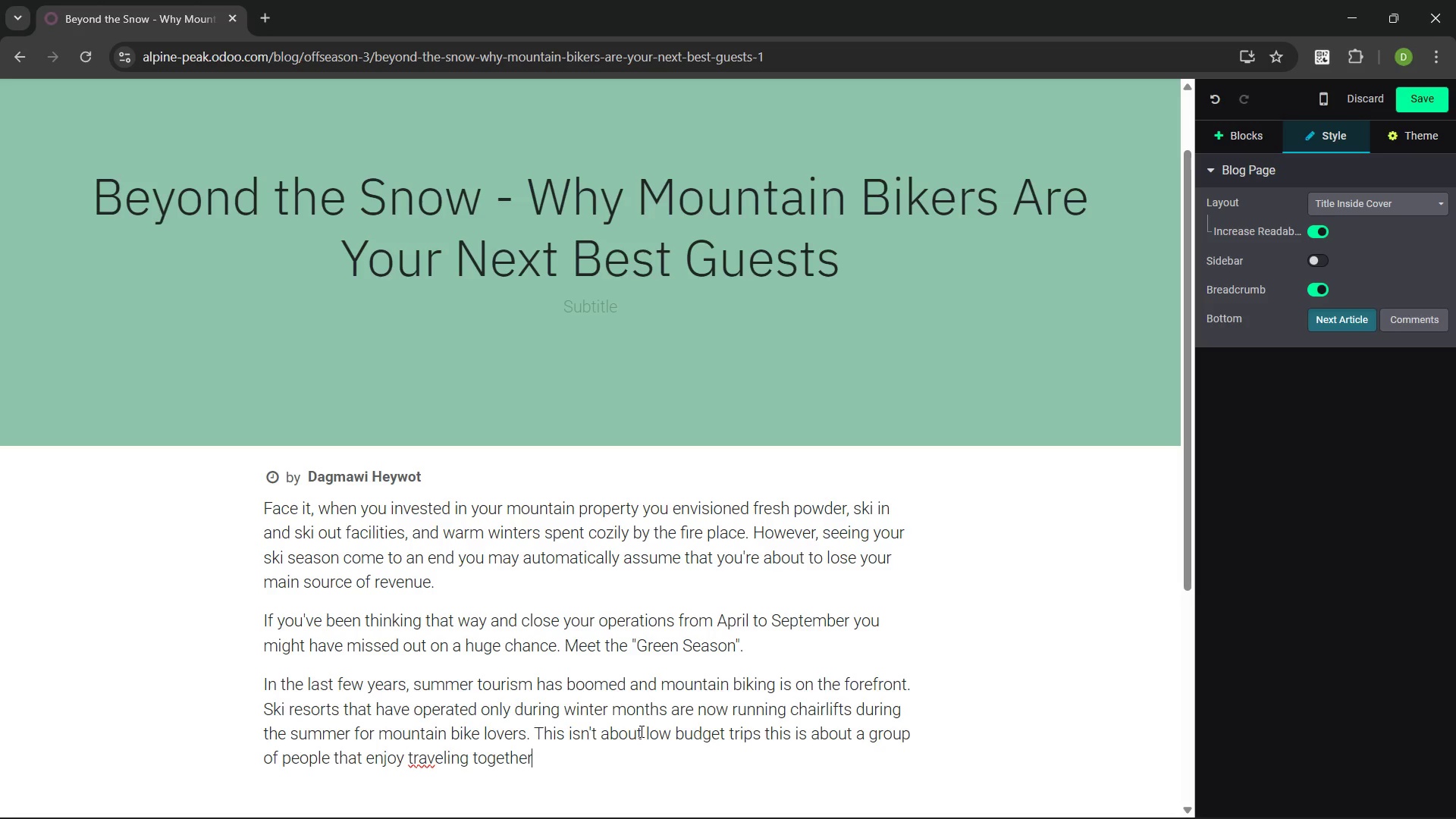 
key(Control+ArrowRight)
 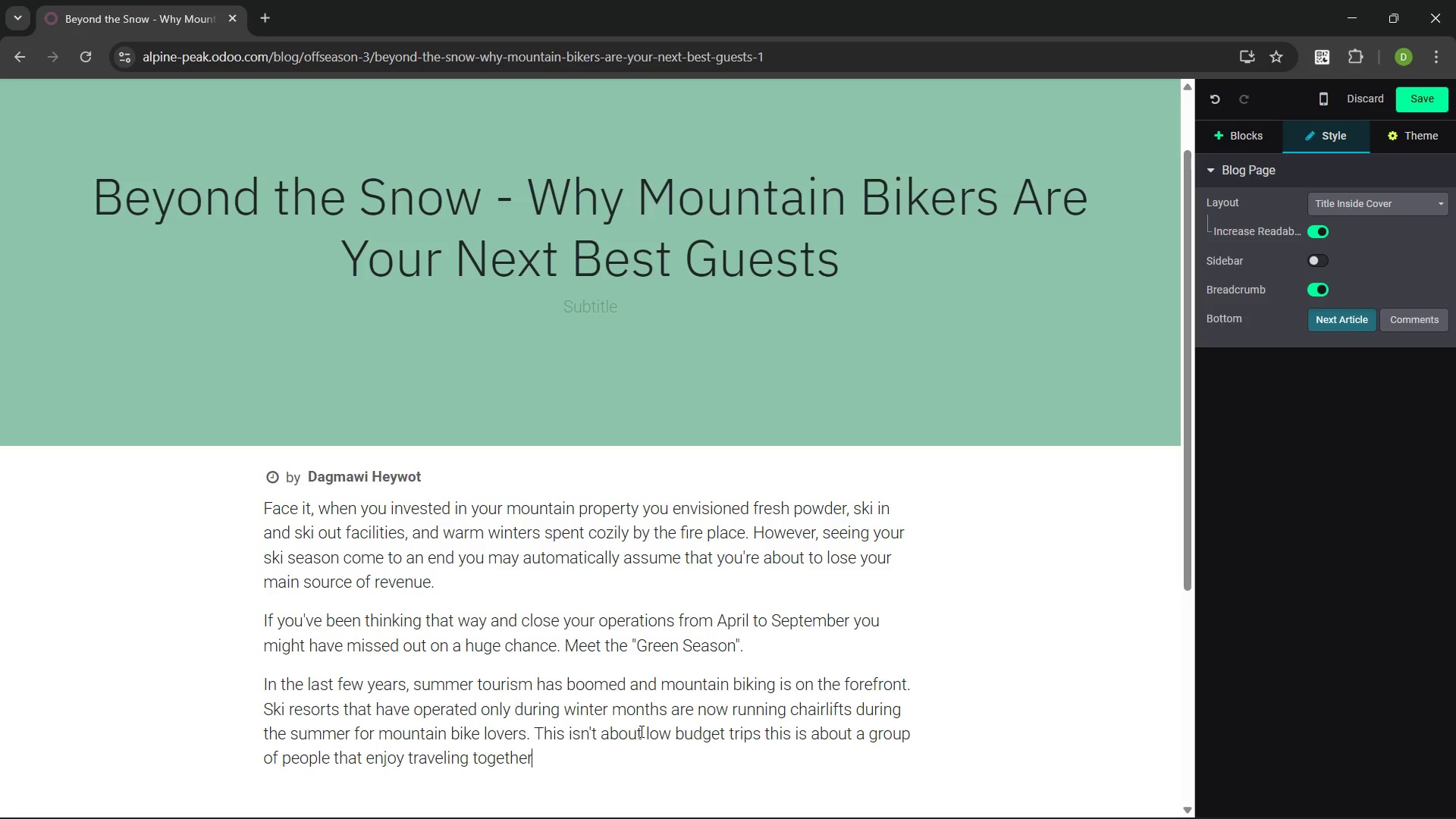 
type(, pend on expensive equipment, and need premium accommodation )
key(Backspace)
type(.)
 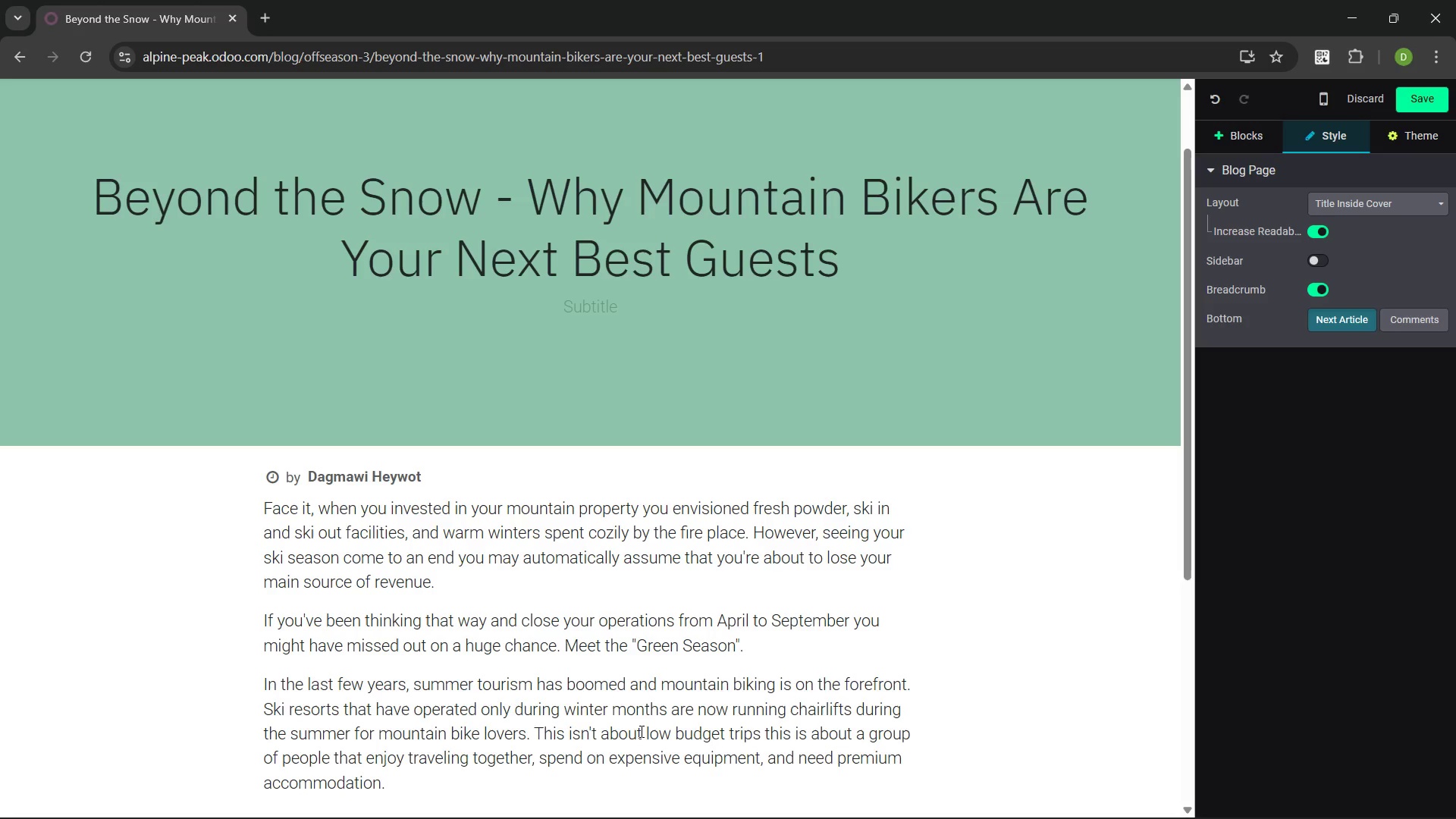 
wait(17.27)
 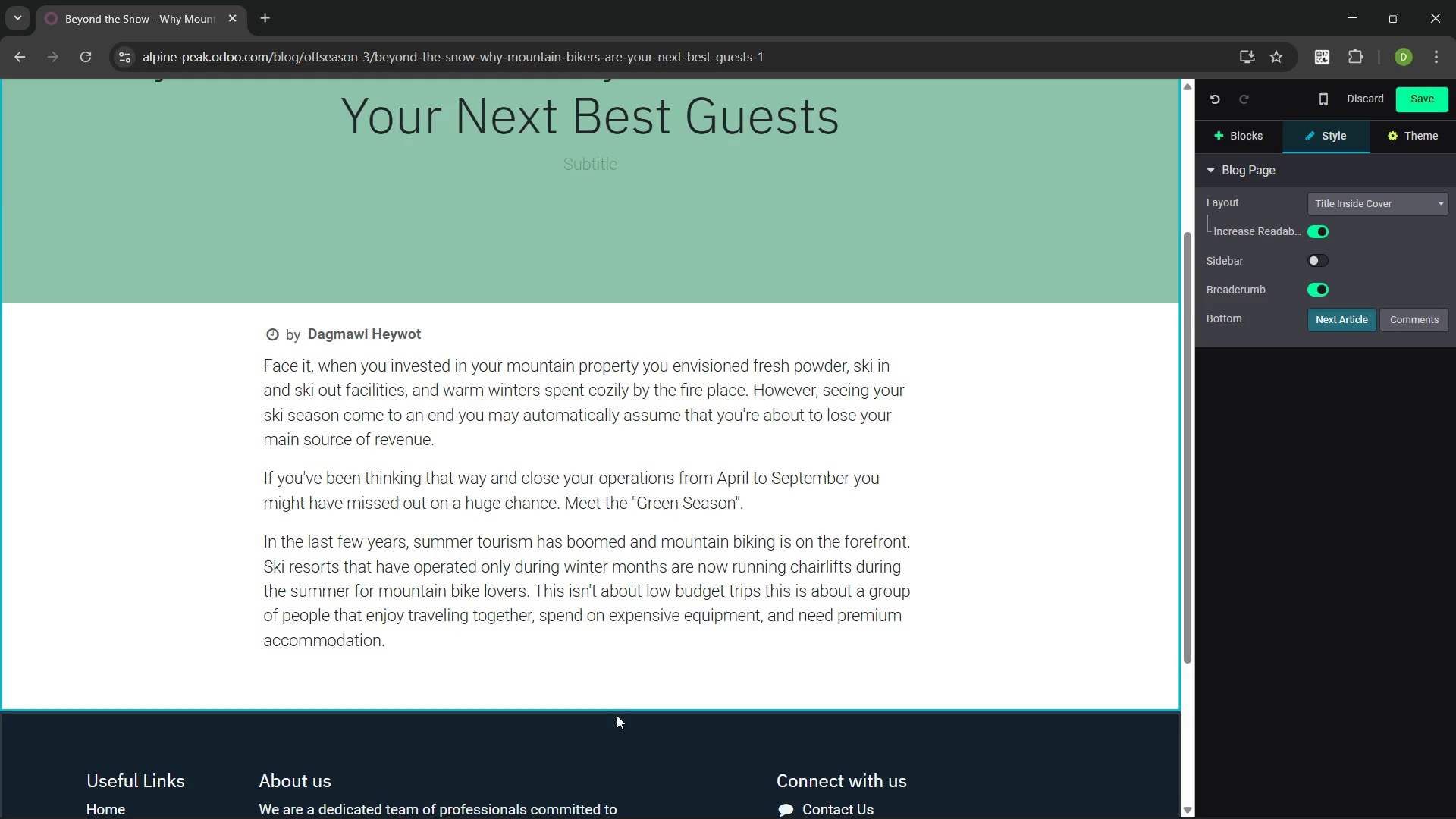 
key(Enter)
 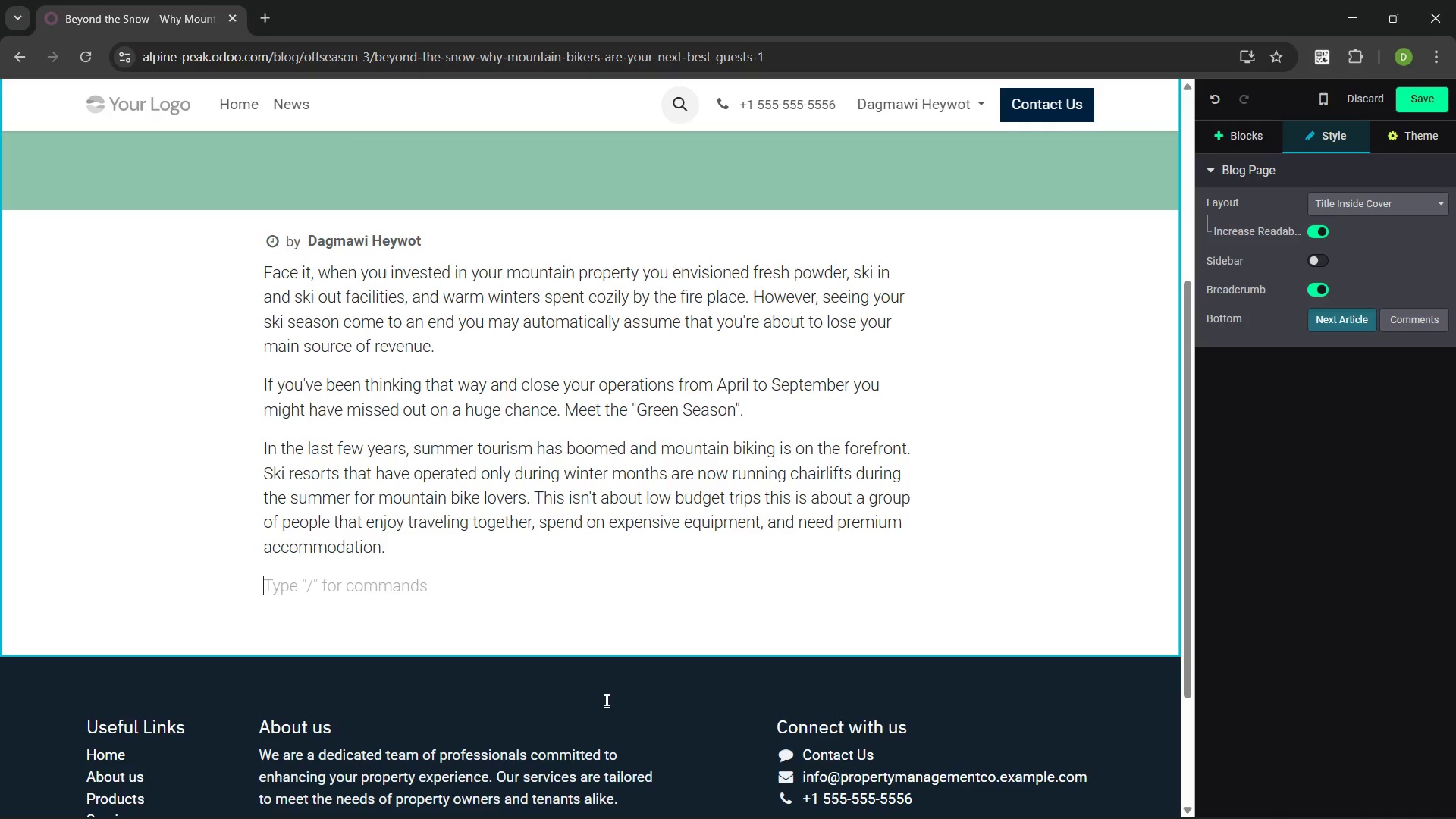 
wait(9.47)
 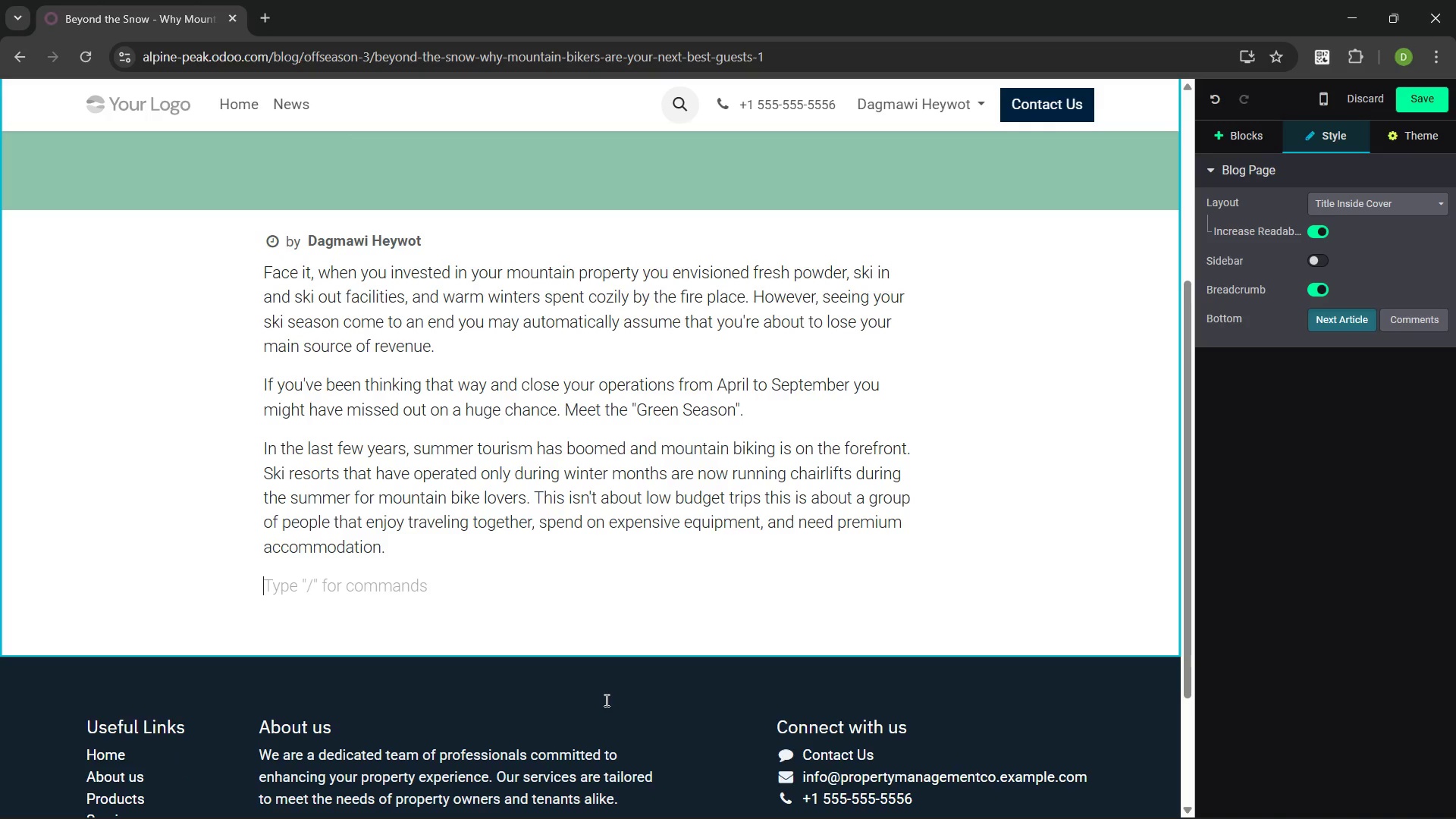 
type(Here's )
 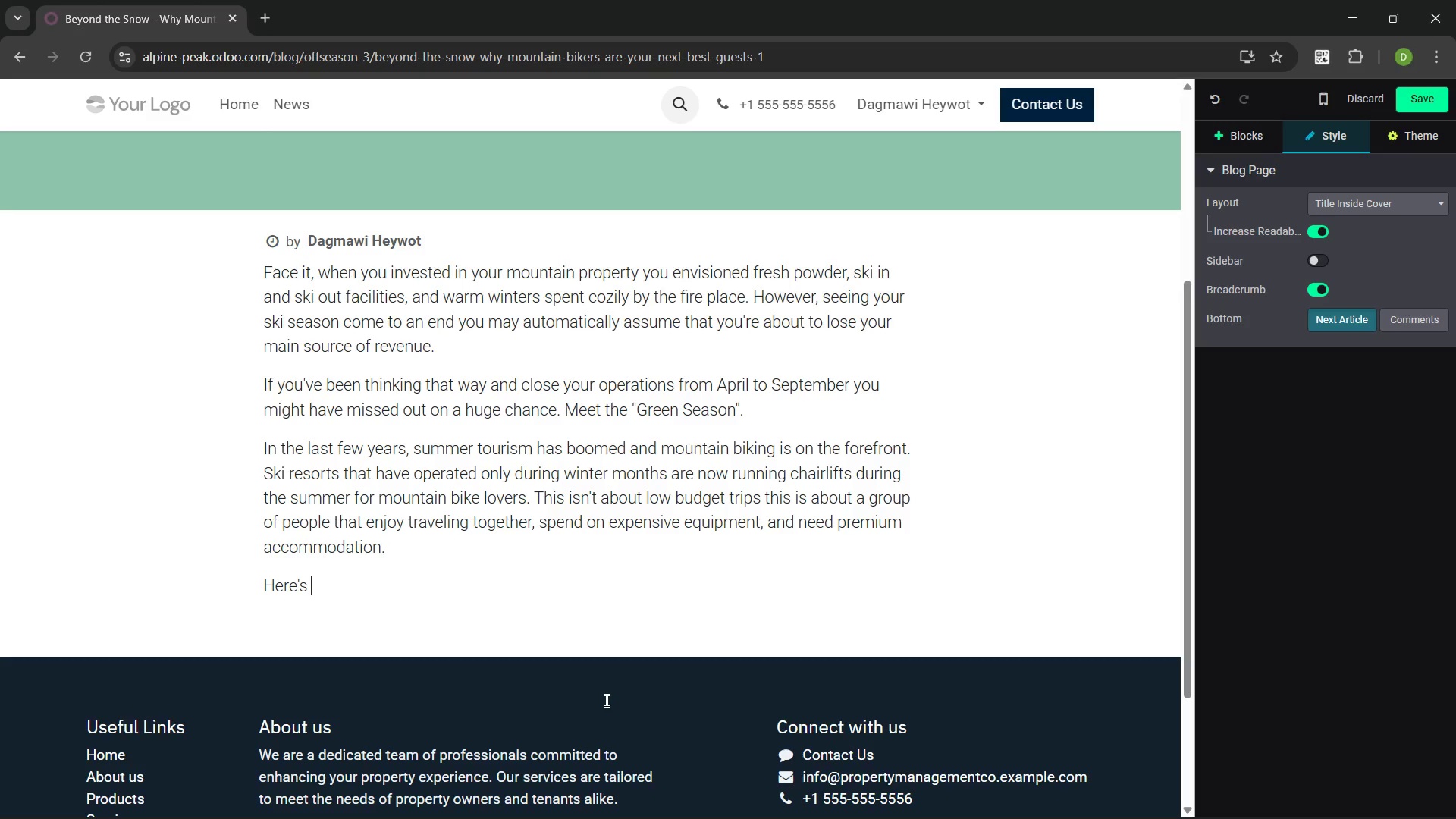 
hold_key(key=ShiftLeft, duration=0.95)
 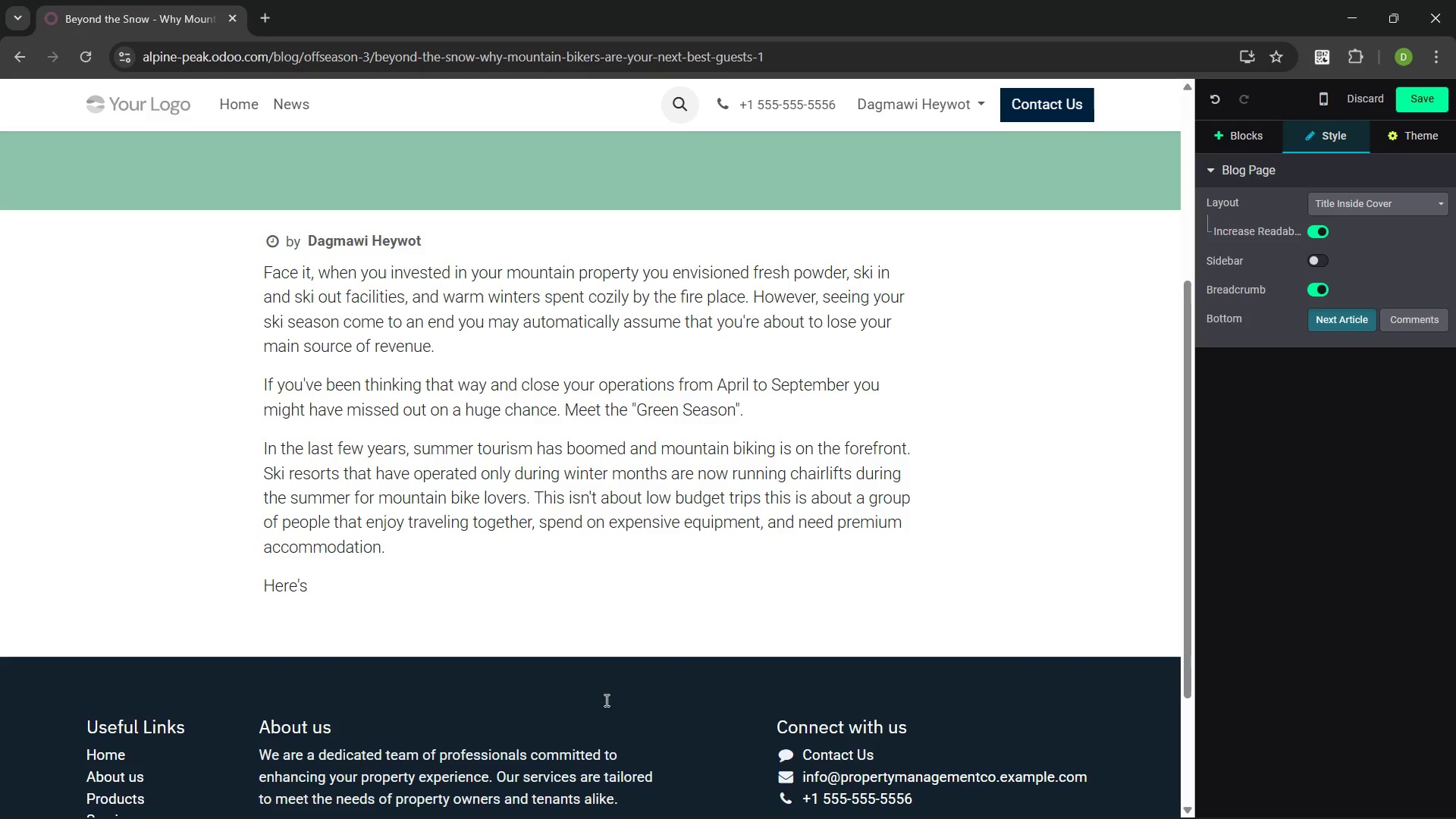 
type(how luxury mountain chalete)
key(Backspace)
type(s can capitalize on this trend.)
 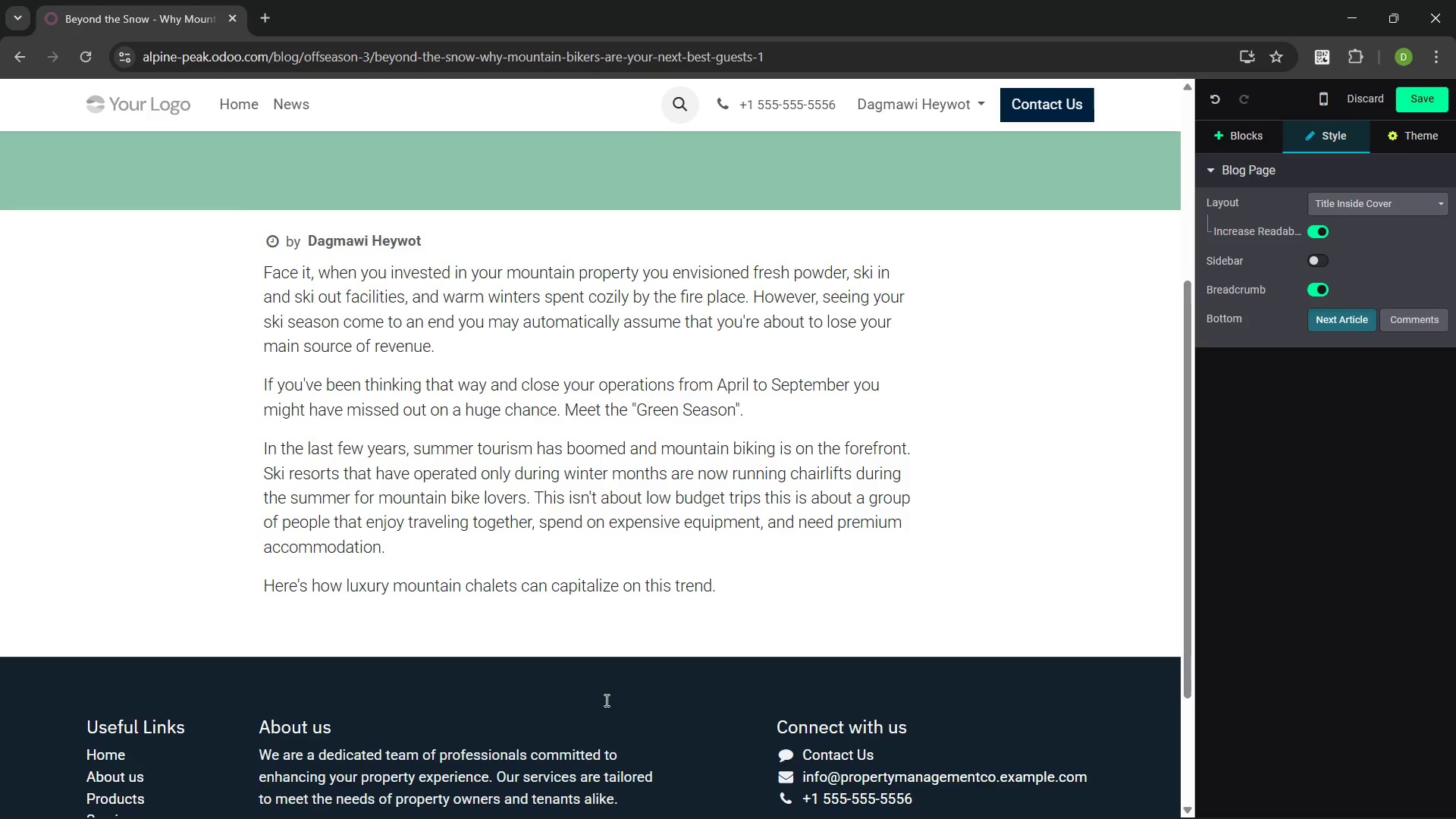 
key(Enter)
 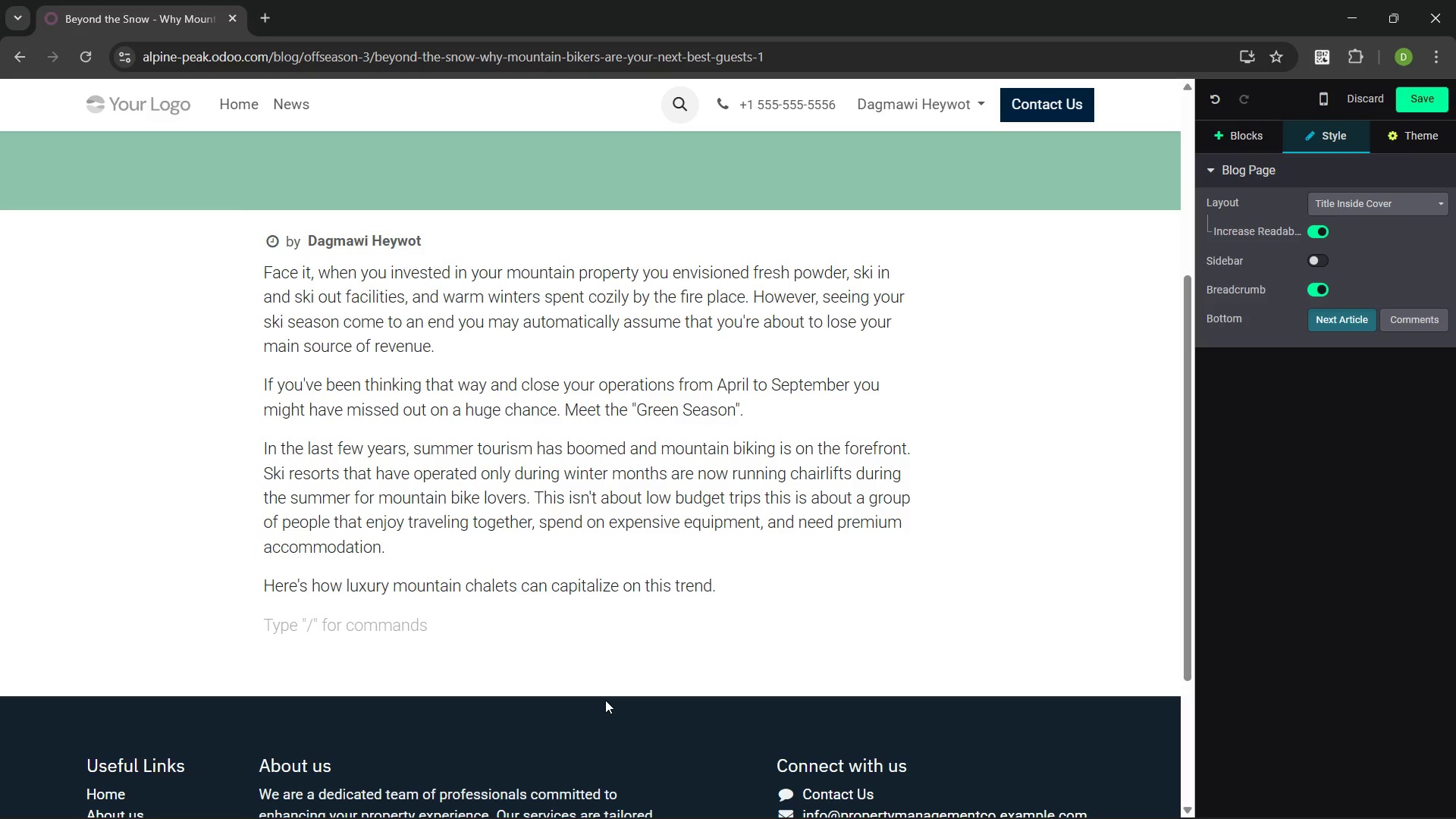 
type(* Plenty of Storage: Bikers are travelling with expensive bikes ($5,000+) that require special storage place)
 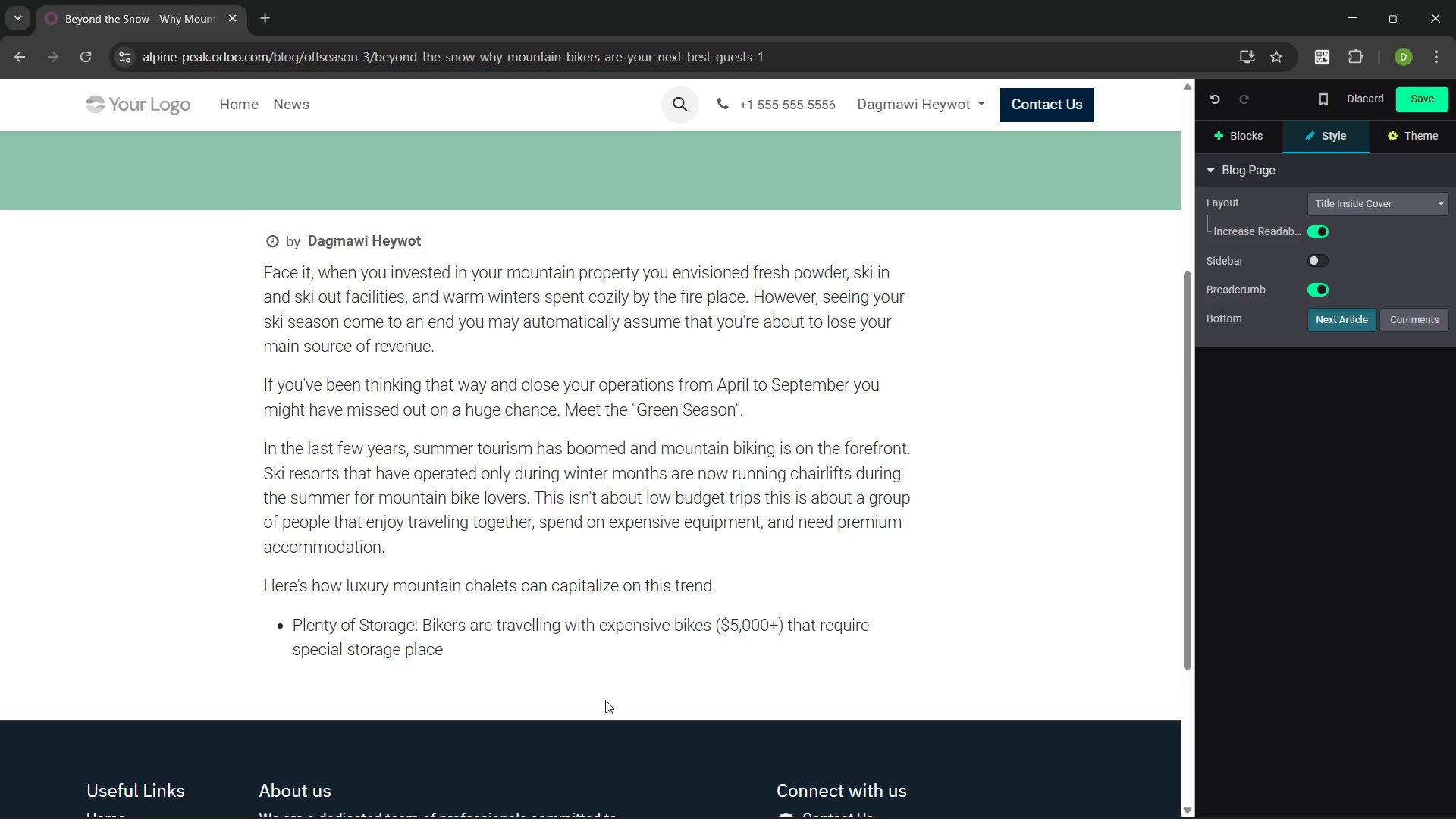 
key(Control+Backspace)
 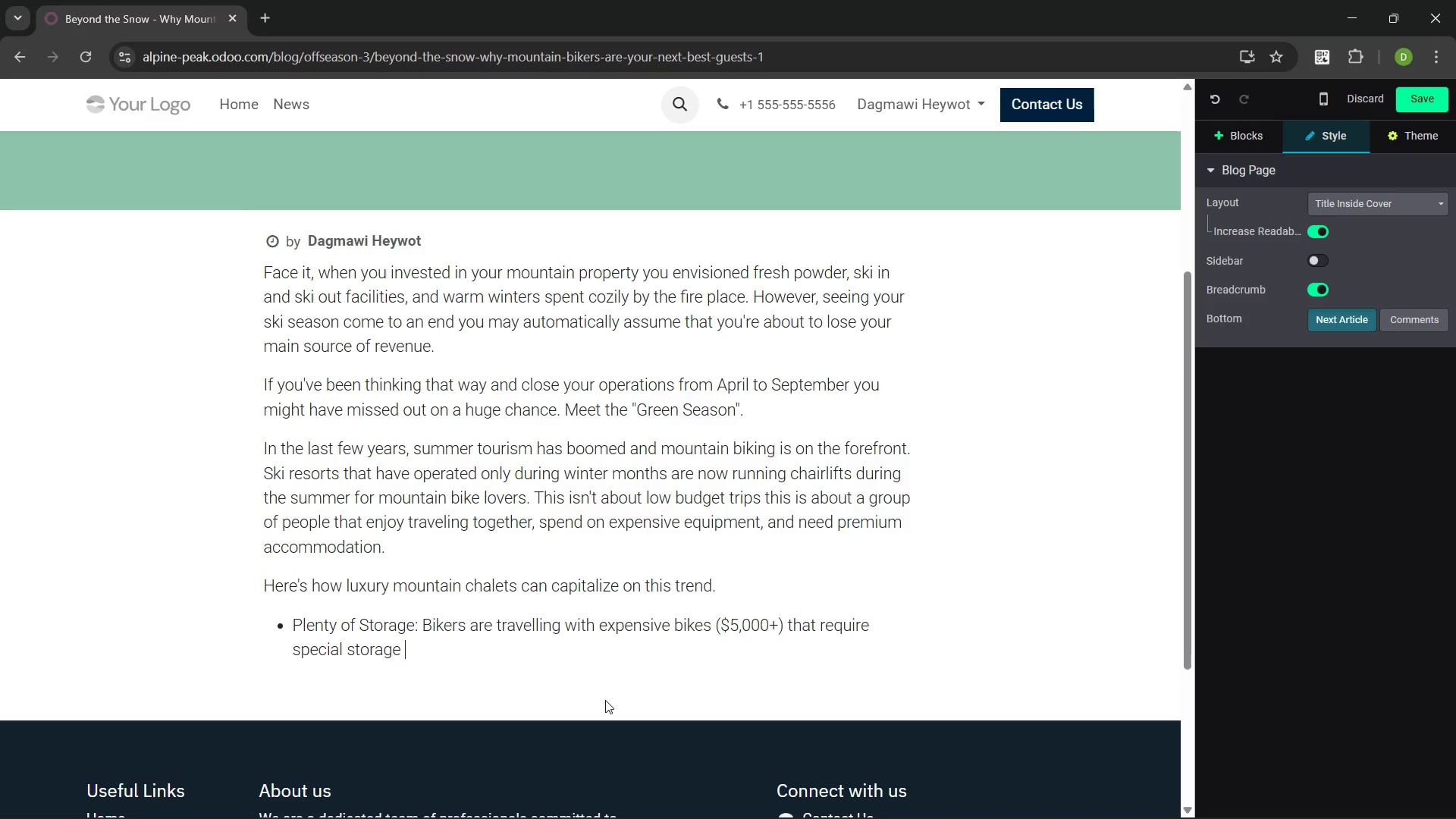 
type(spaces such as garags or mudriims. )
 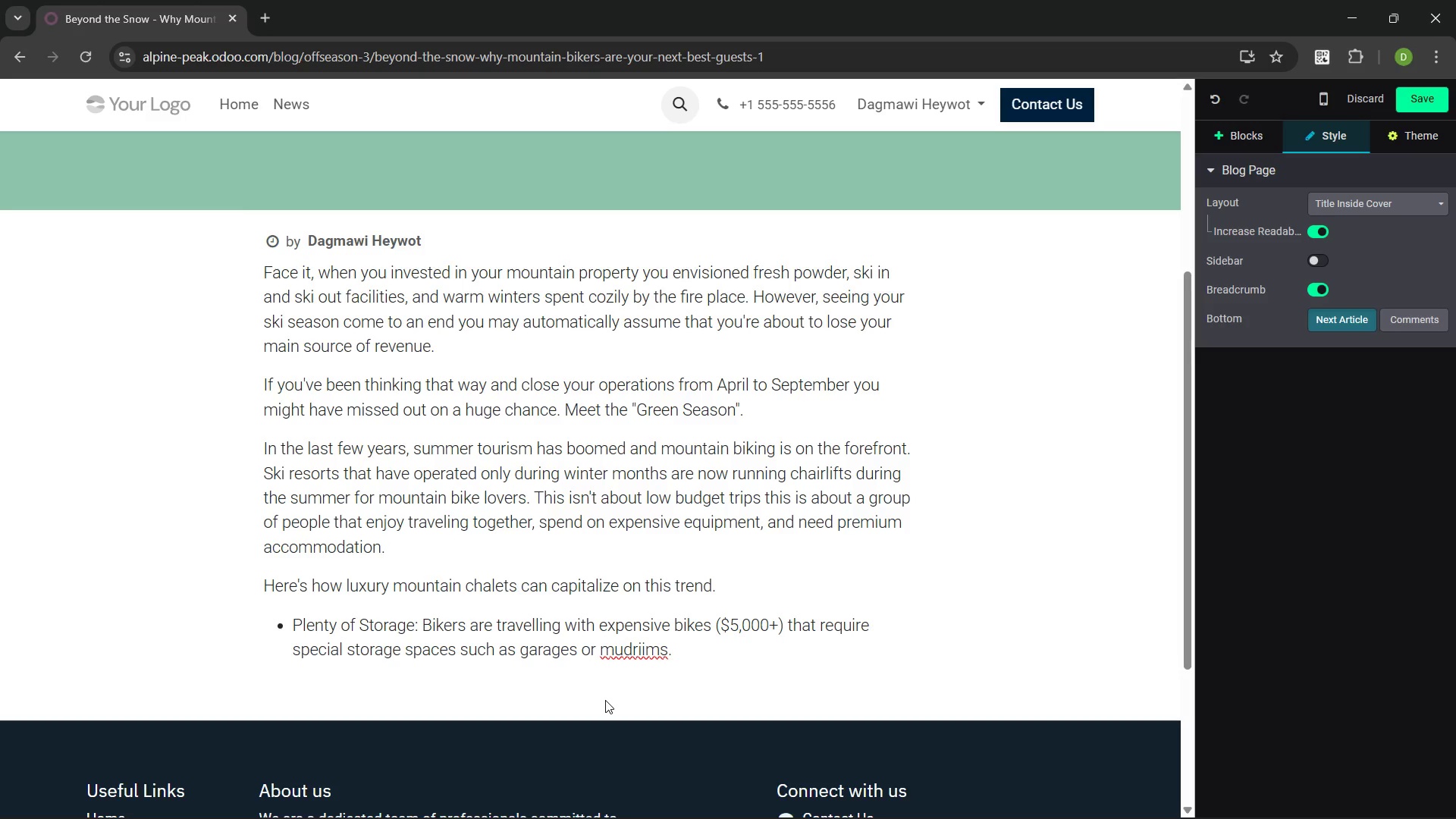 
key(Control+Backspace)
 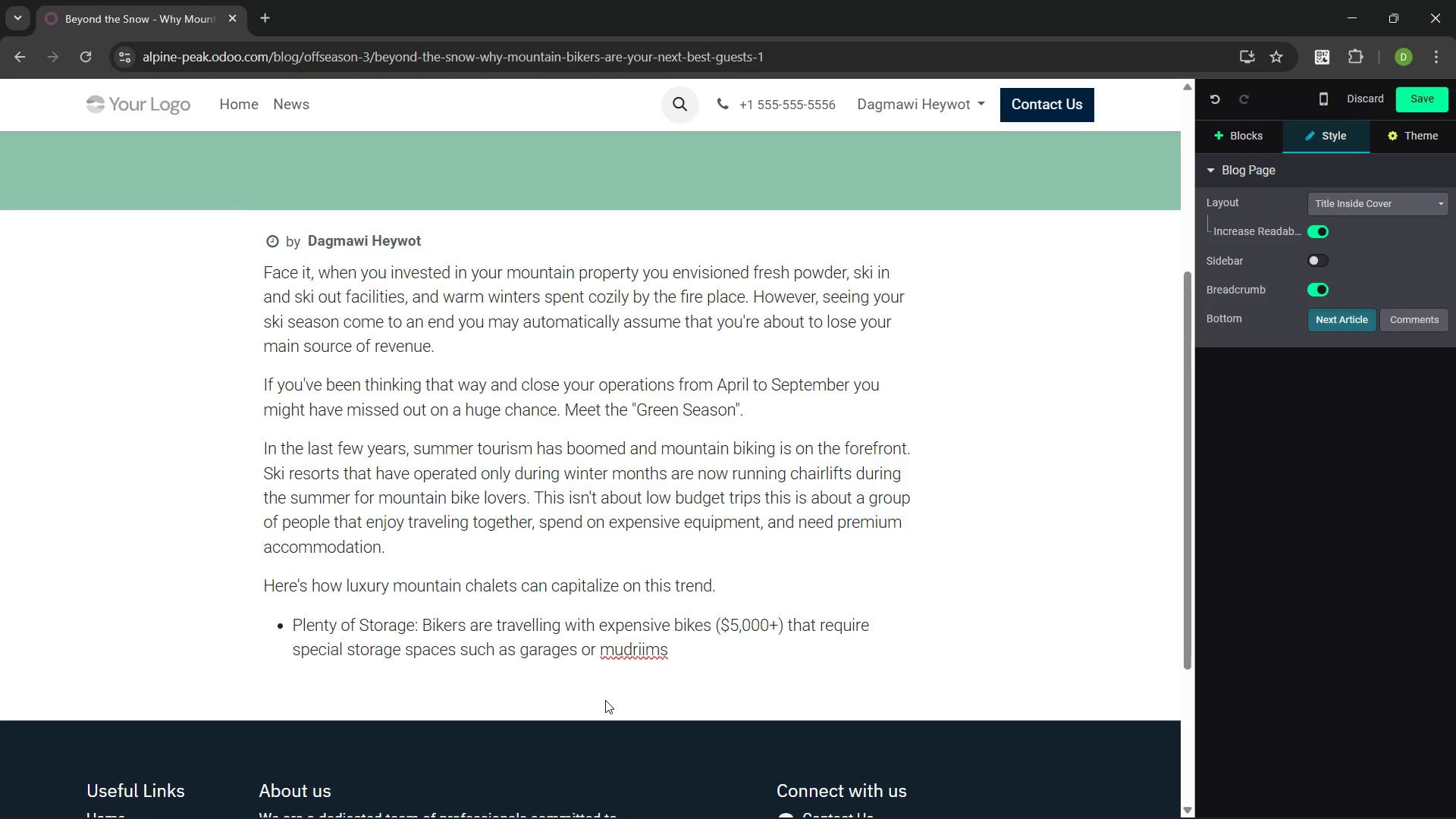 
key(Backspace)
key(Backspace)
key(Backspace)
key(Backspace)
type(ooms. A standard how)
key(Backspace)
type(tel won't suffice.)
 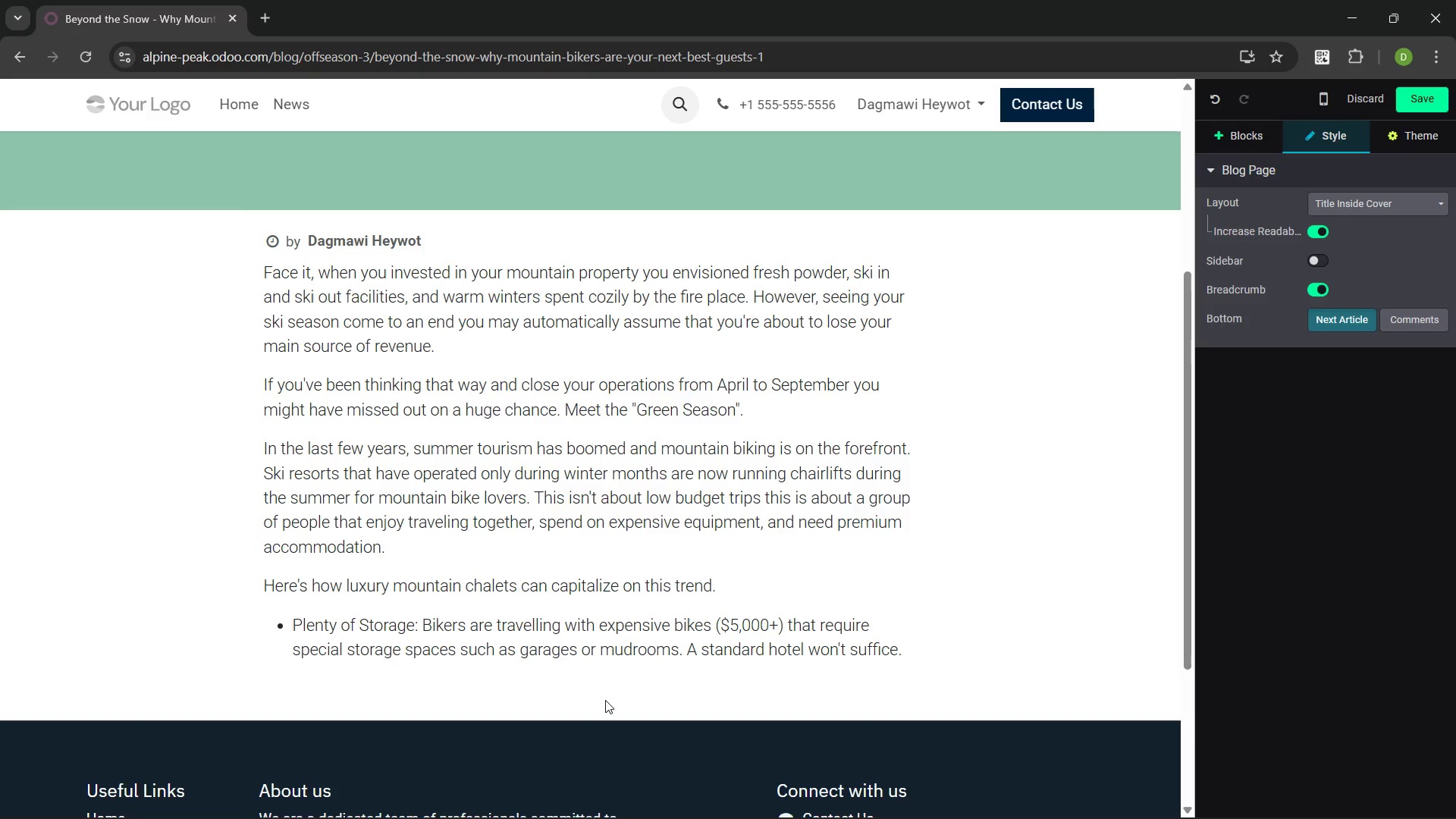 
key(Enter)
 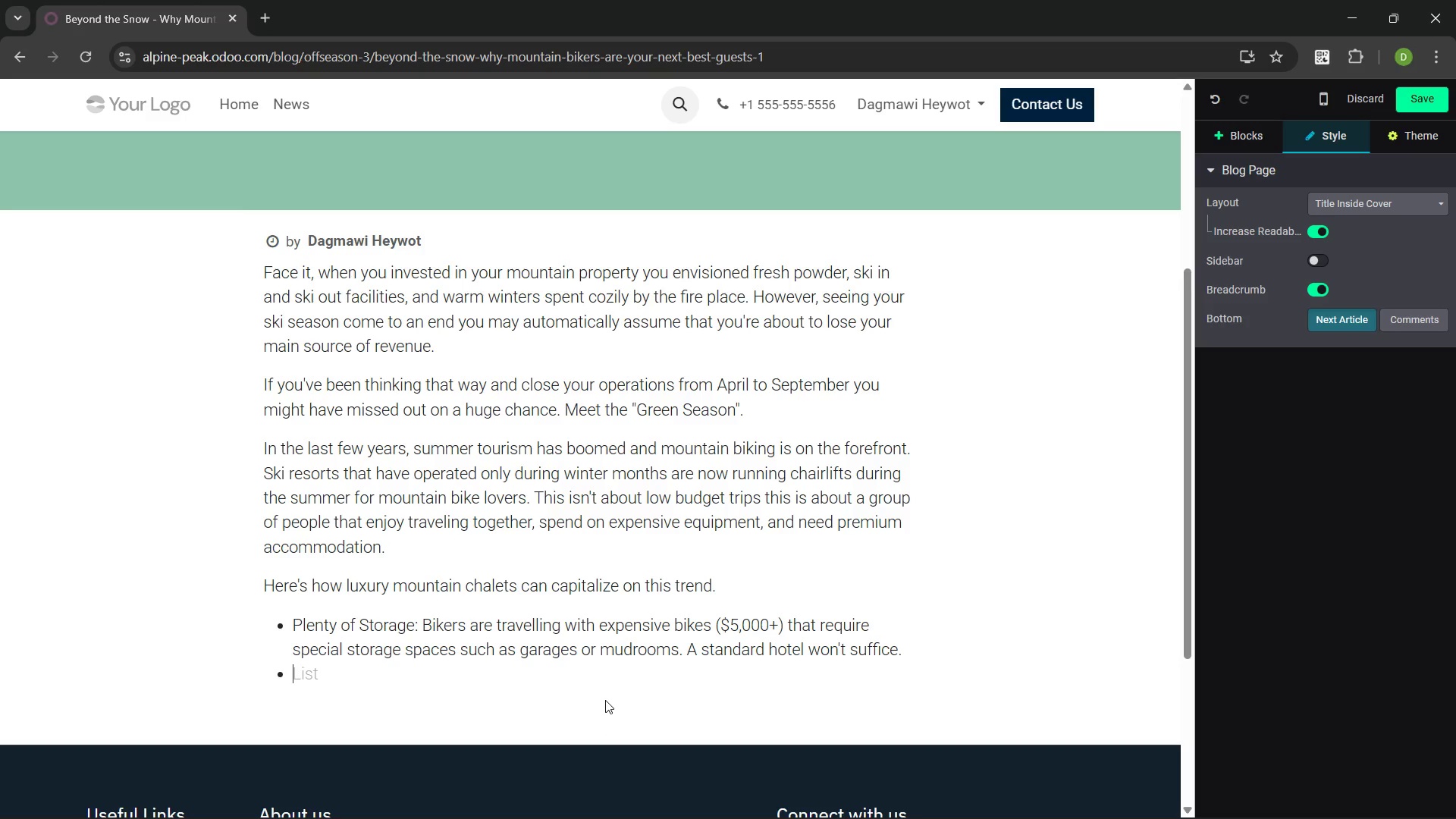 
type(Economise)
key(Backspace)
key(Backspace)
type(es of Scale: MO)
key(Backspace)
type(ost of biking trips happen in groups o multiple people. Tha')
key(Backspace)
type(t's why staying)
 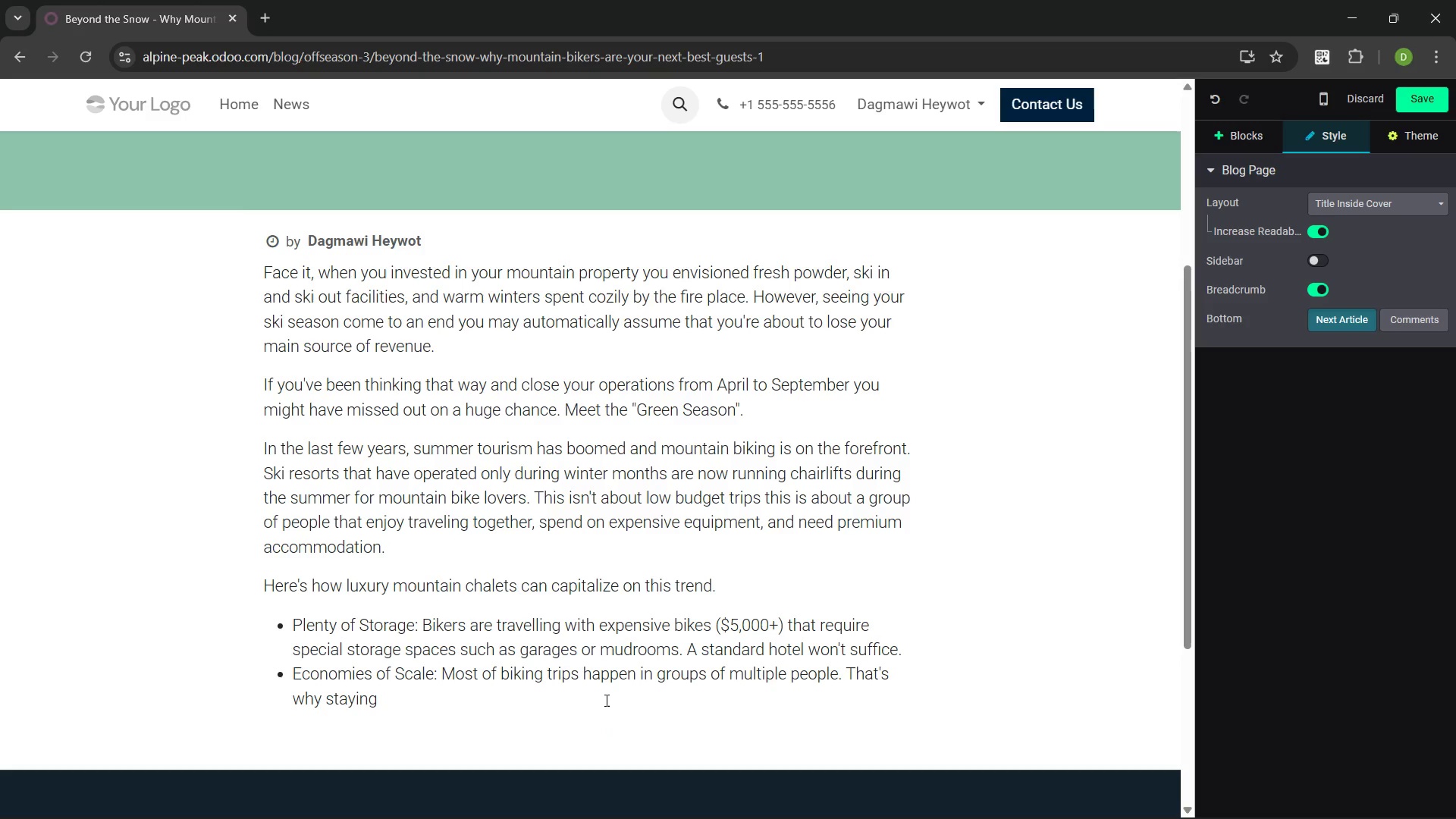 
wait(7.44)
 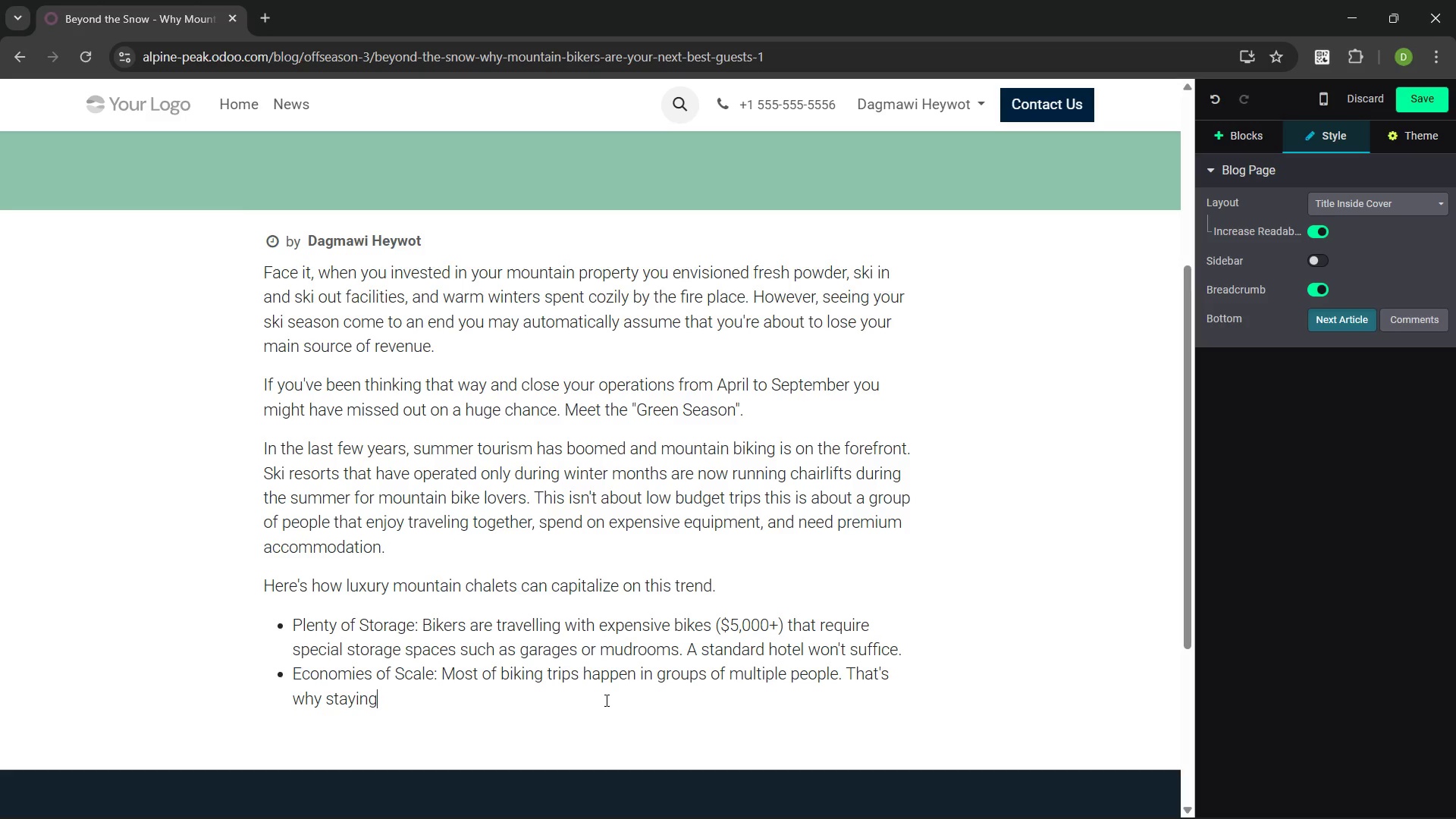 
type( in a mountain chalet split between several couples looks like a good )